 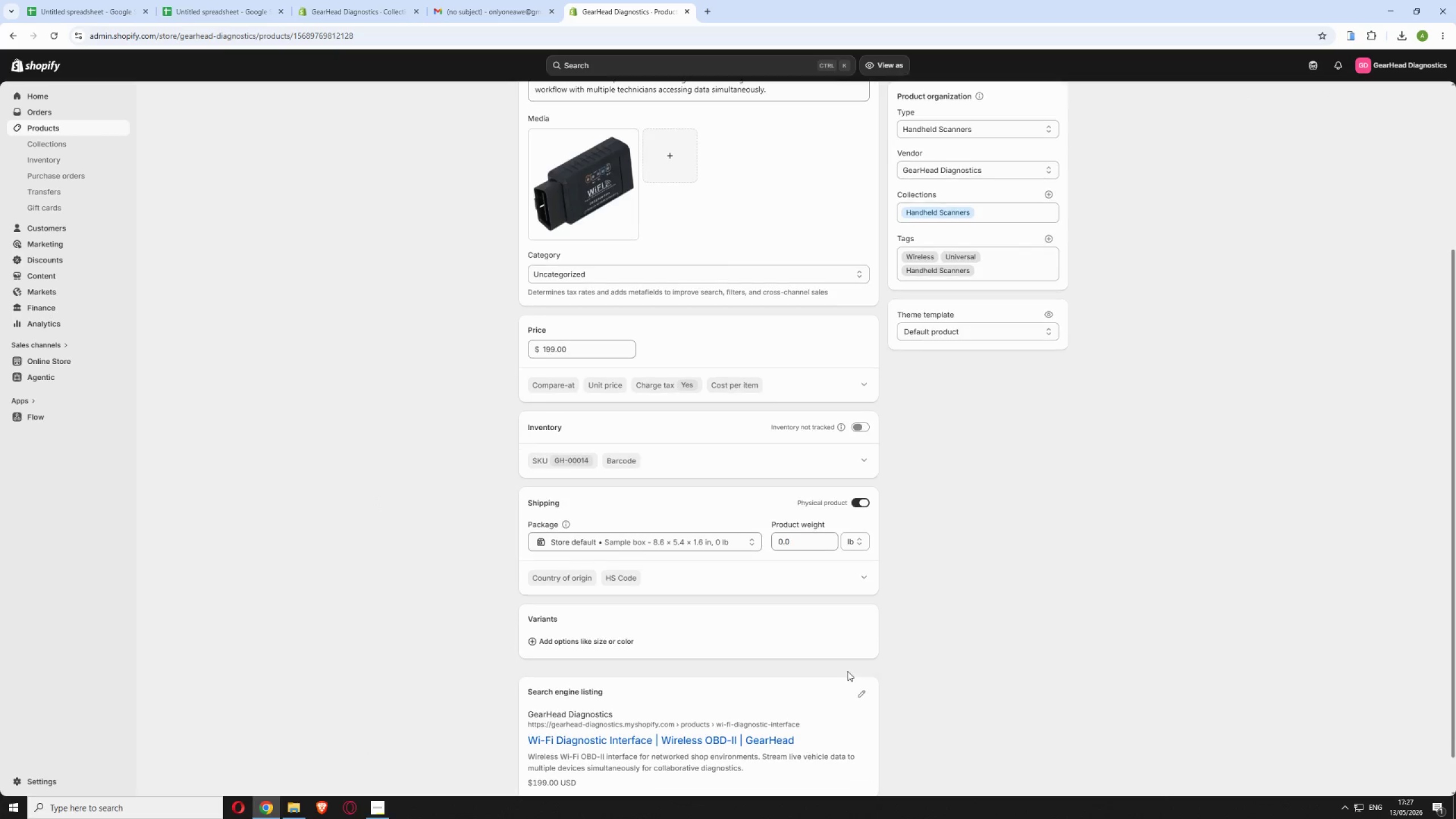 
left_click([861, 698])
 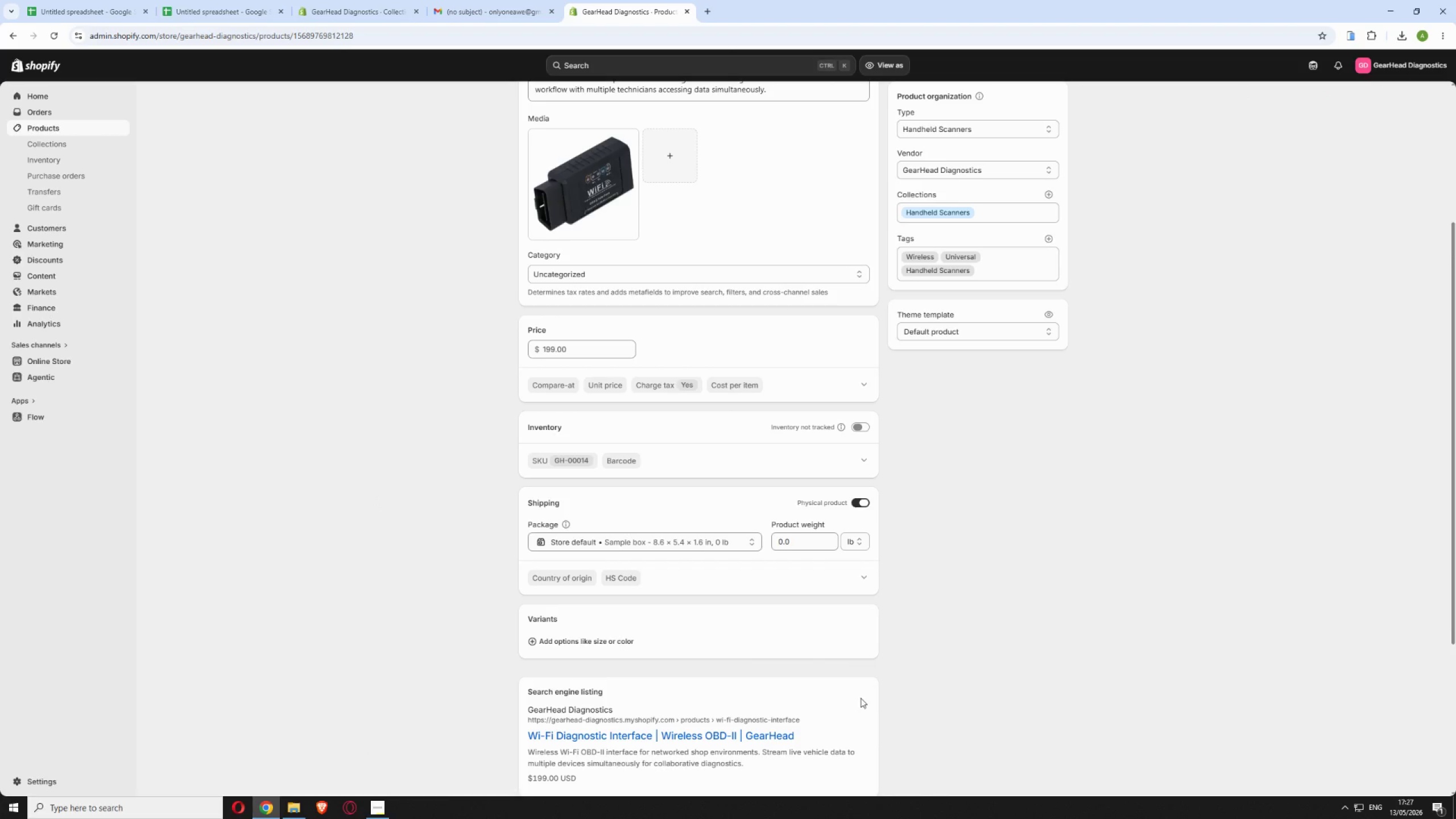 
scroll: coordinate [857, 696], scroll_direction: down, amount: 4.0
 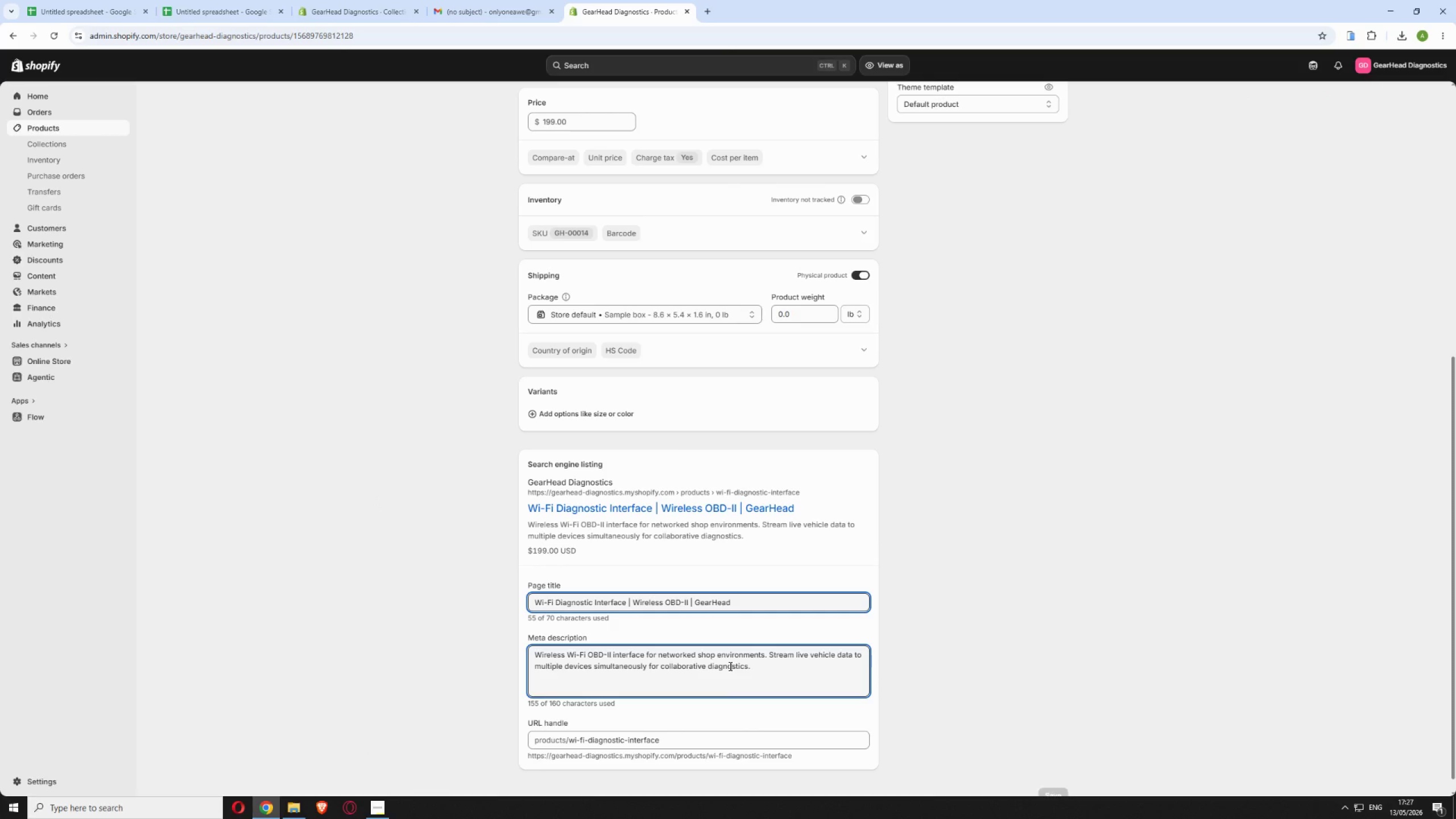 
key(Control+A)
 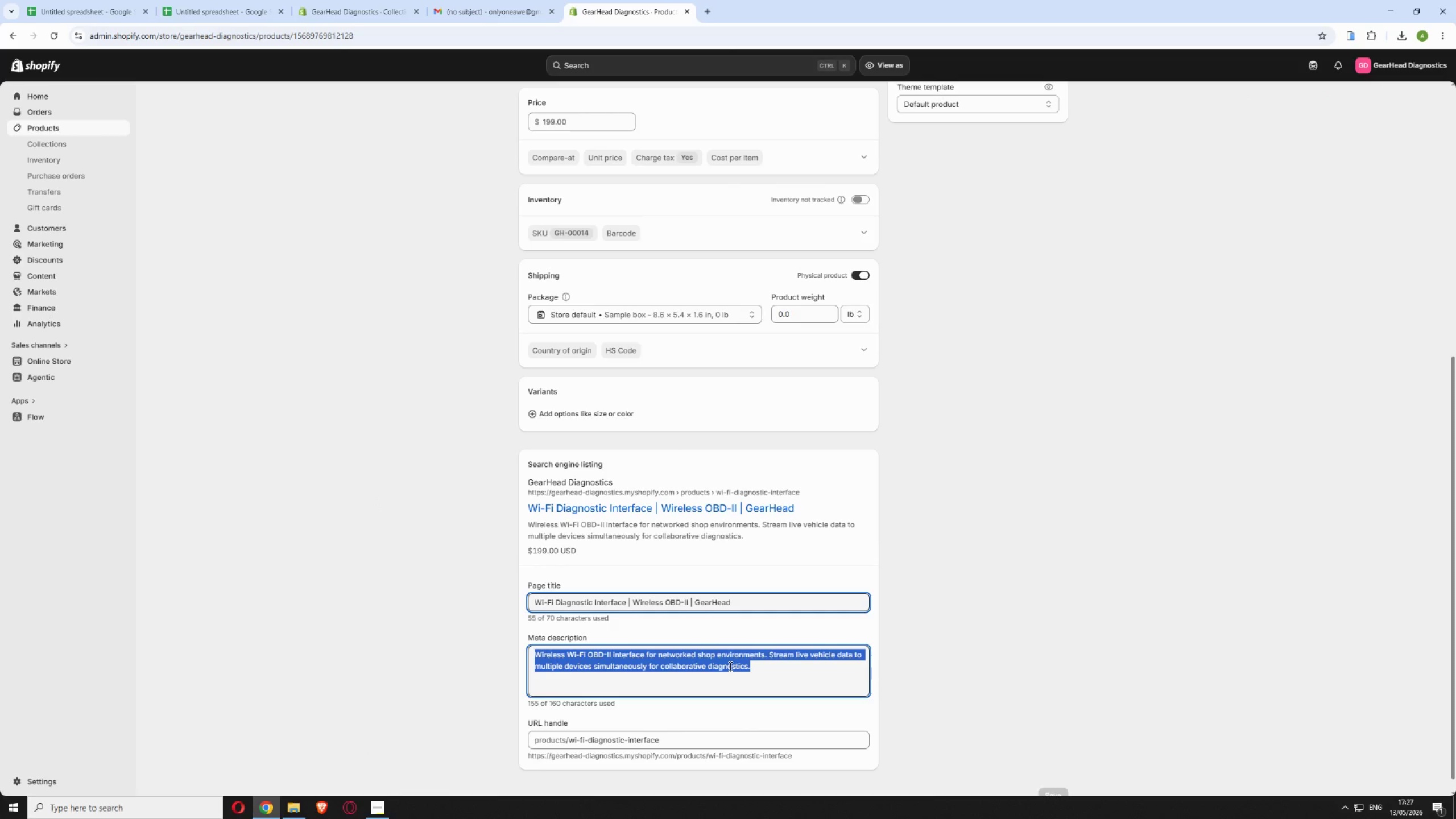 
key(Control+V)
 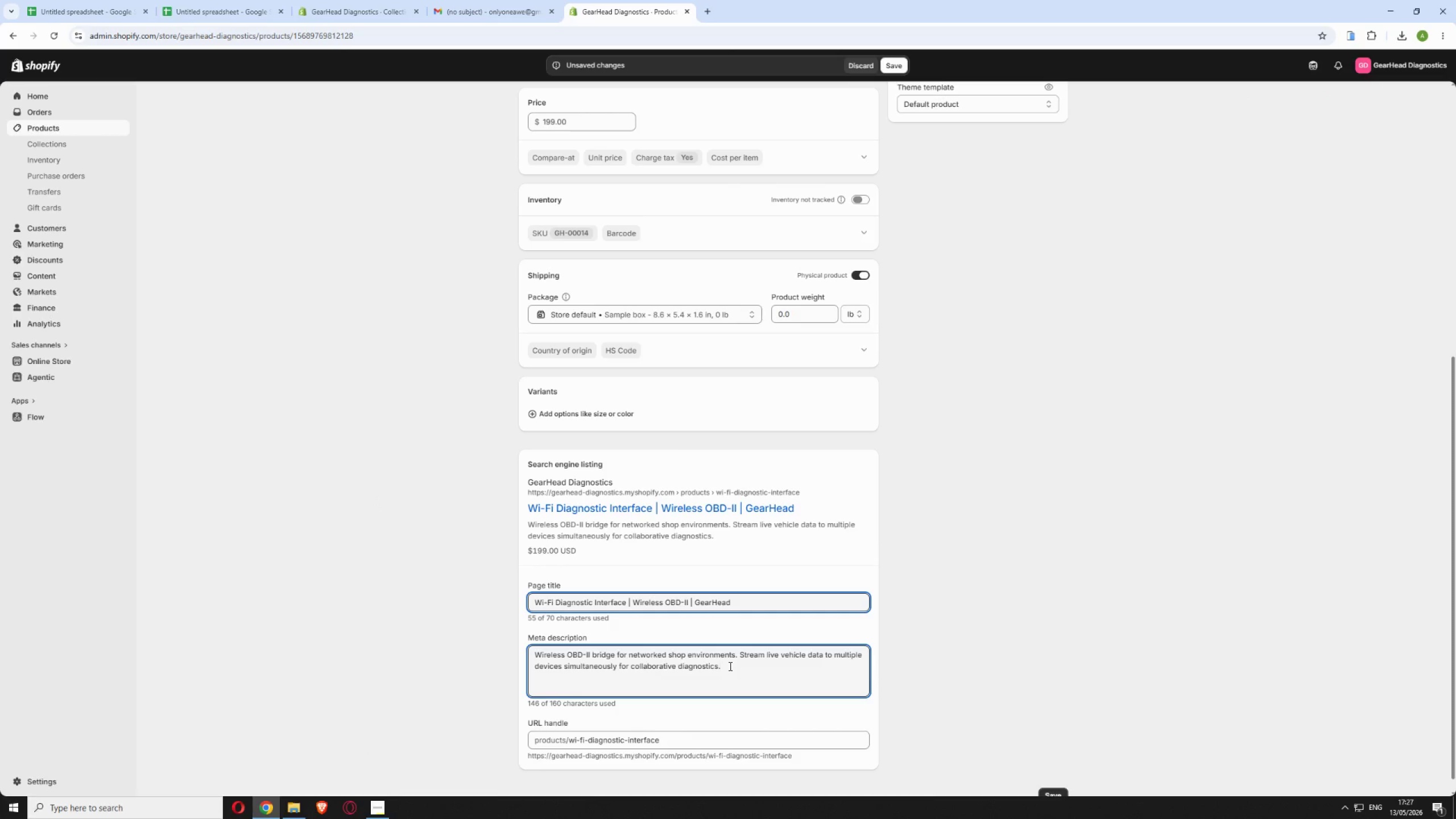 
scroll: coordinate [822, 595], scroll_direction: down, amount: 5.0
 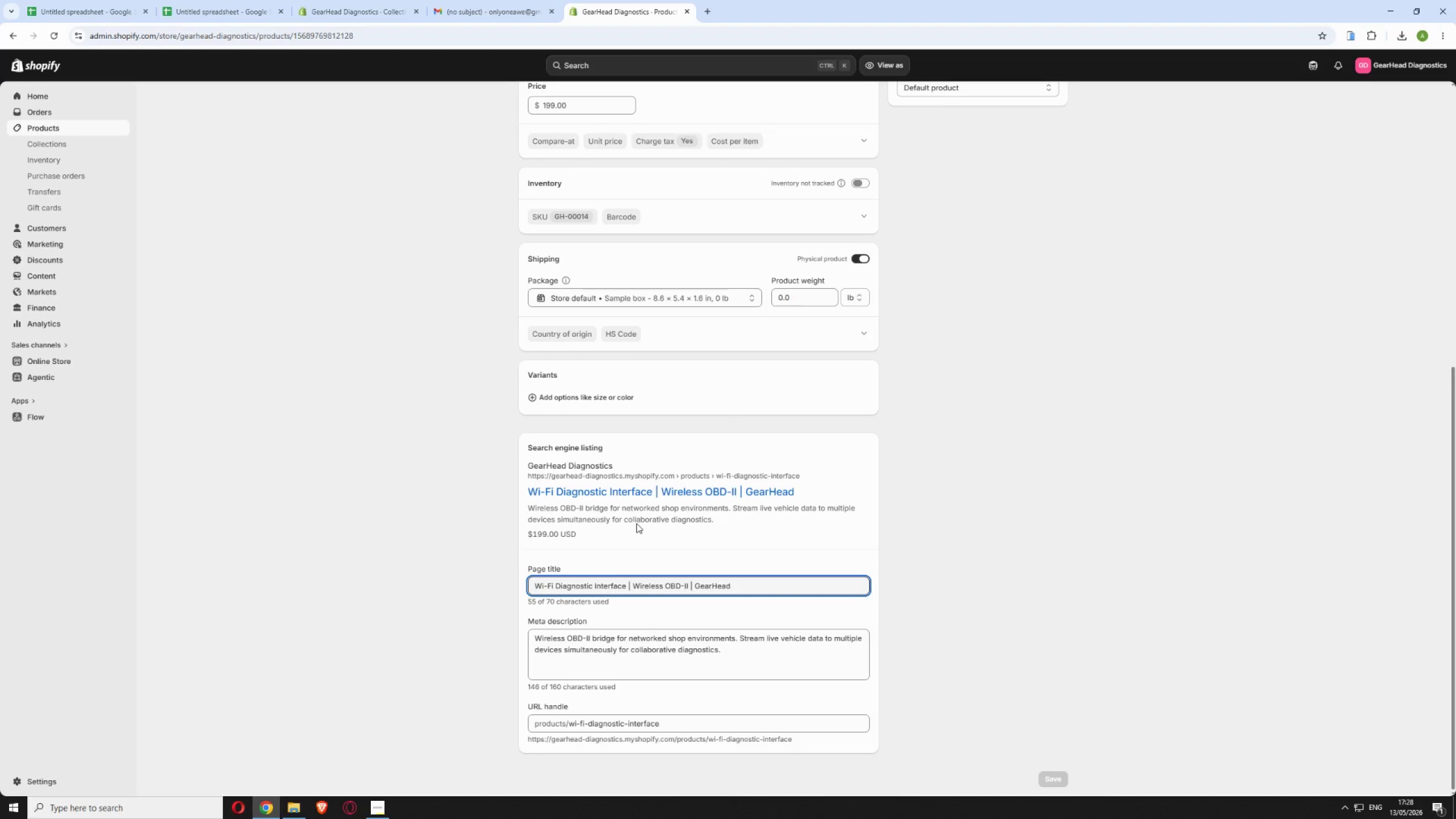 
wait(29.27)
 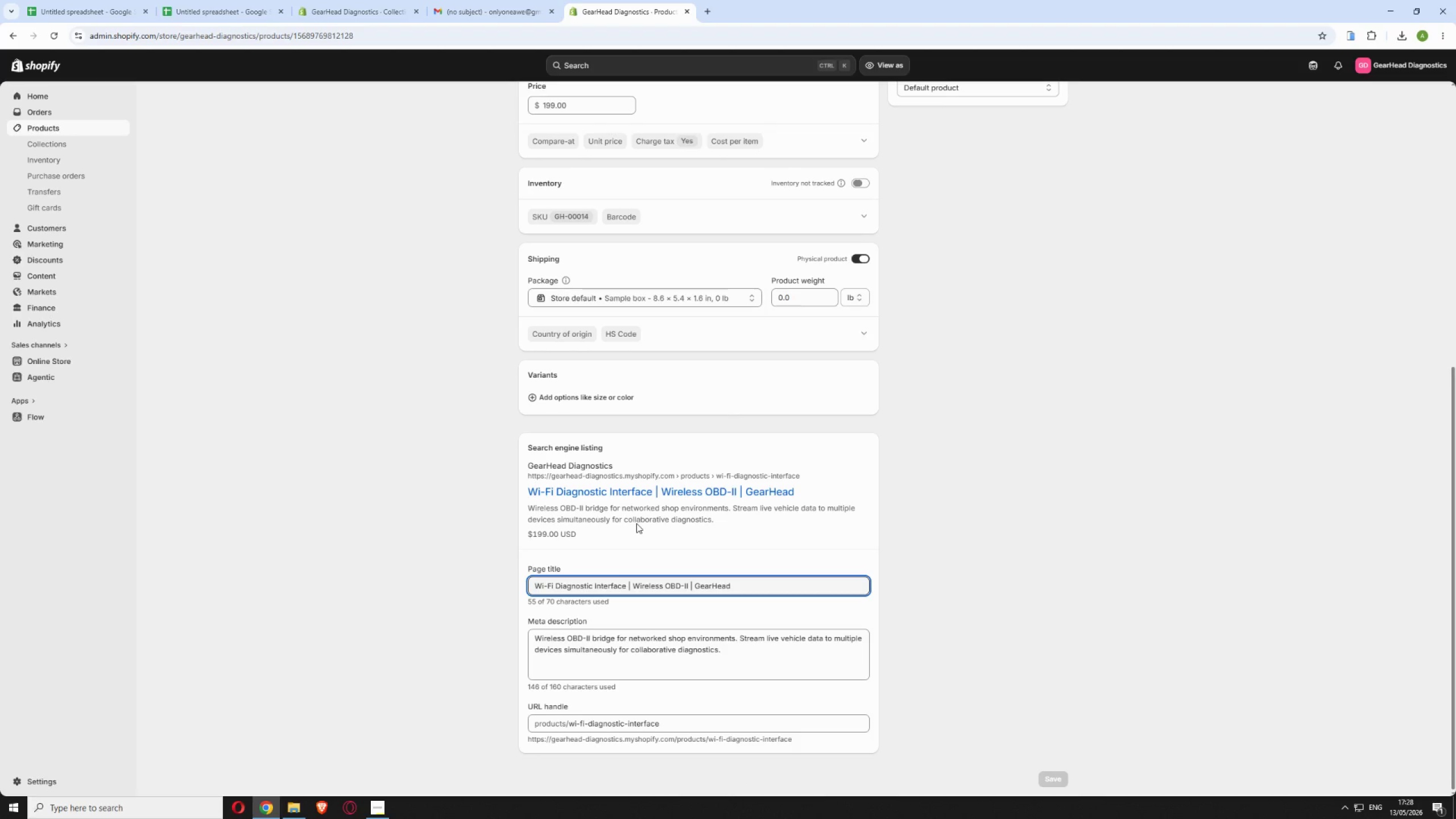 
scroll: coordinate [494, 542], scroll_direction: up, amount: 18.0
 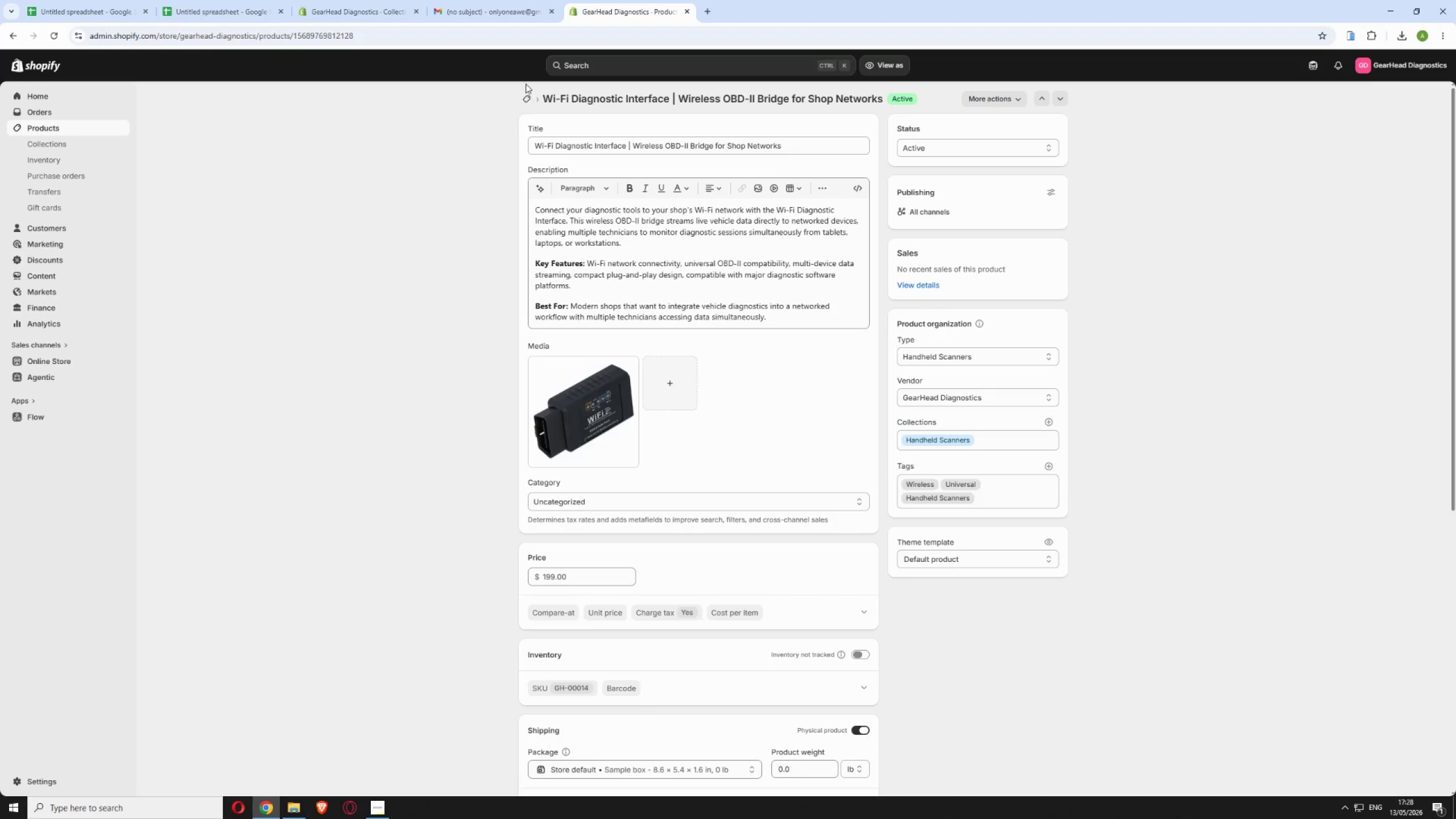 
left_click([523, 104])
 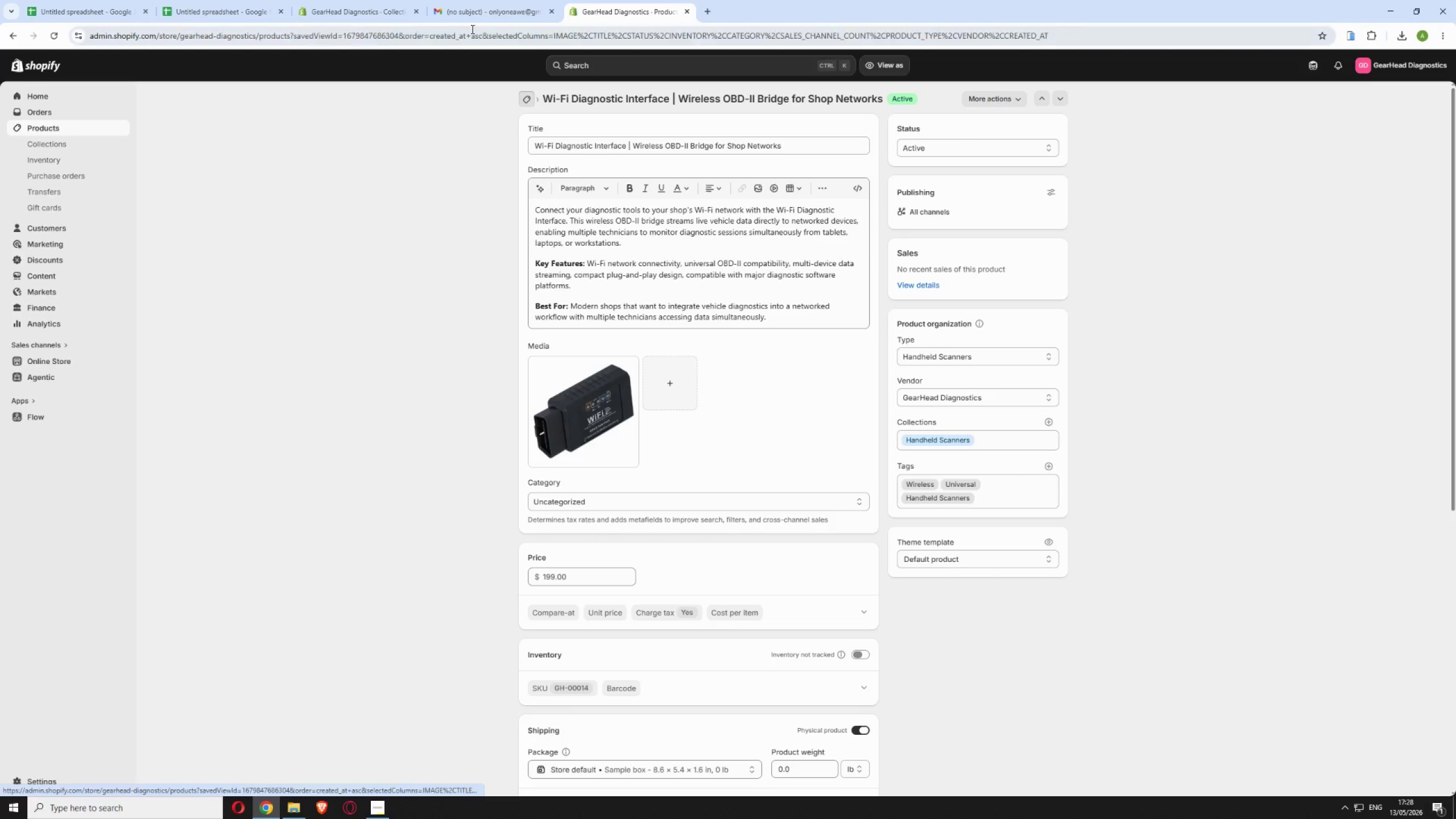 
mouse_move([473, 37])
 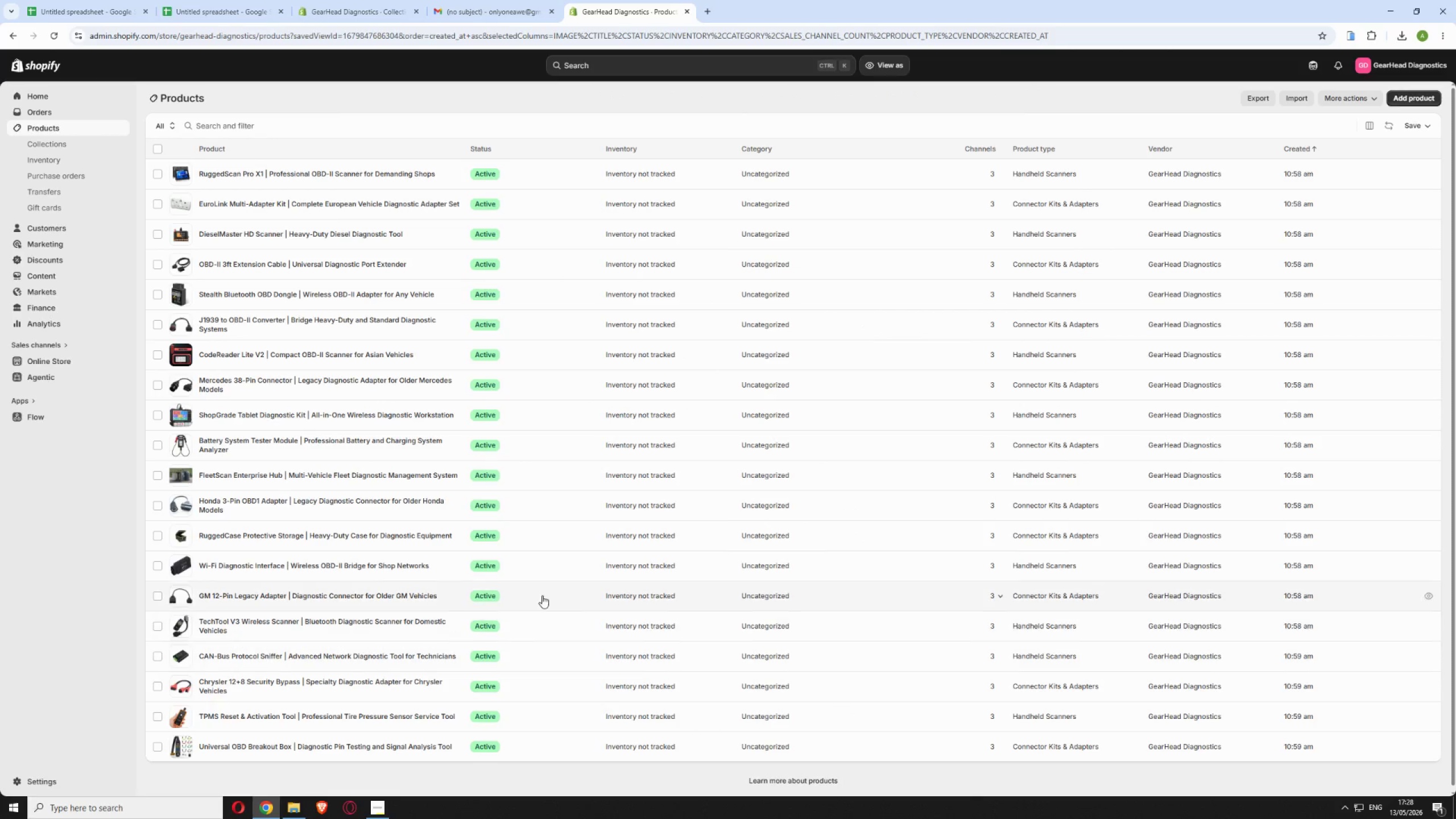 
left_click([542, 595])
 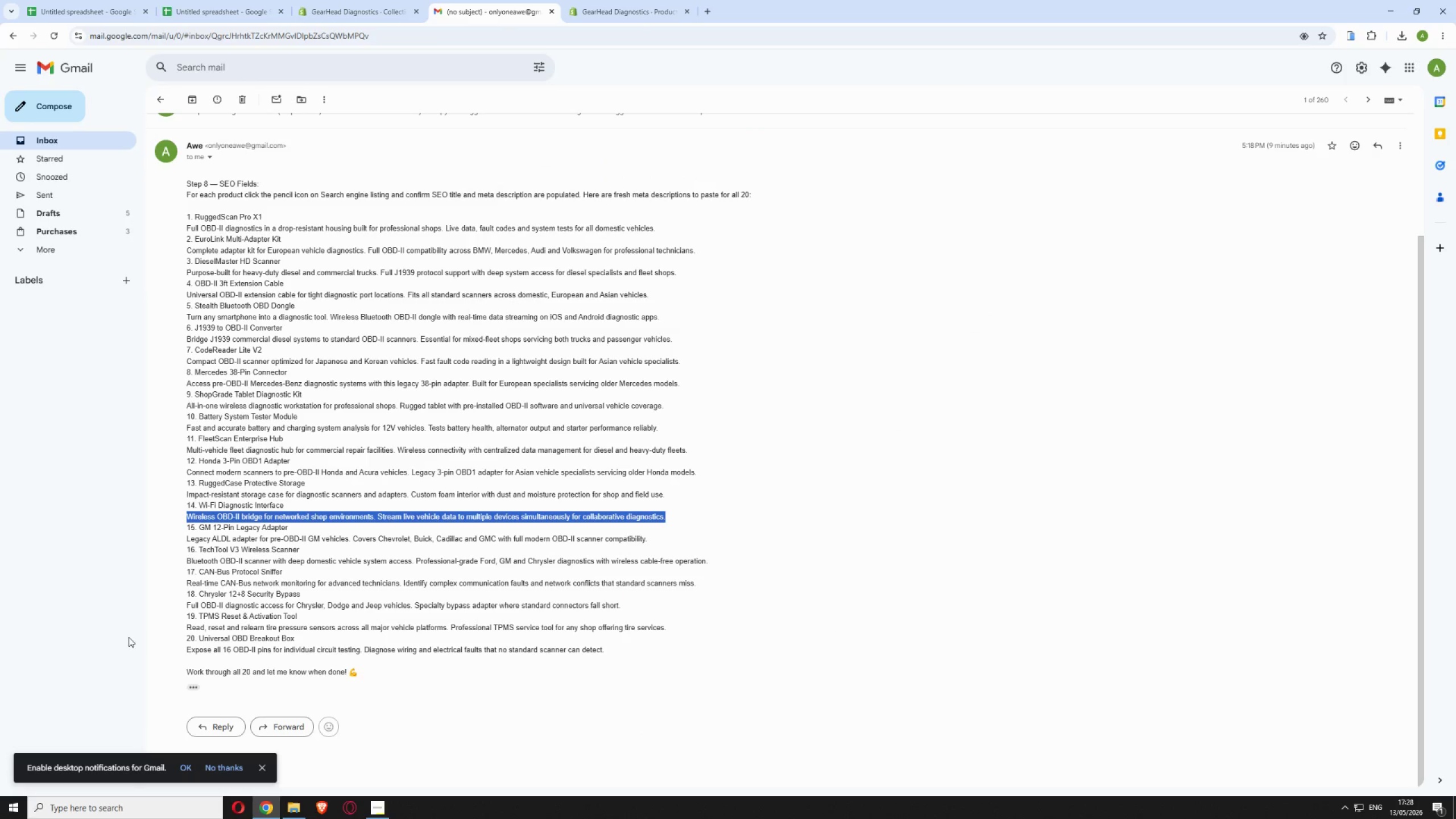 
left_click_drag(start_coordinate=[185, 539], to_coordinate=[652, 536])
 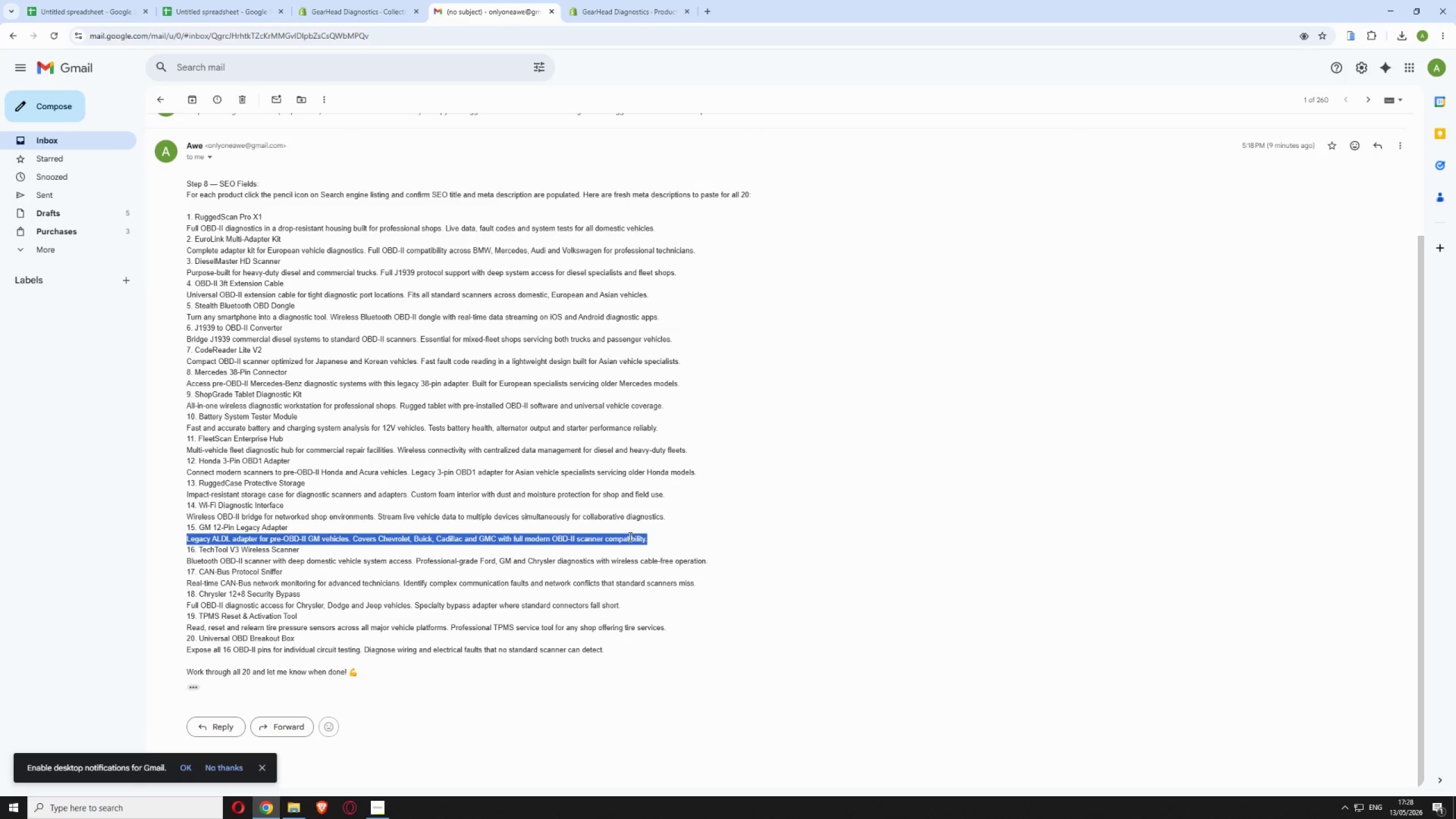 
right_click([628, 536])
 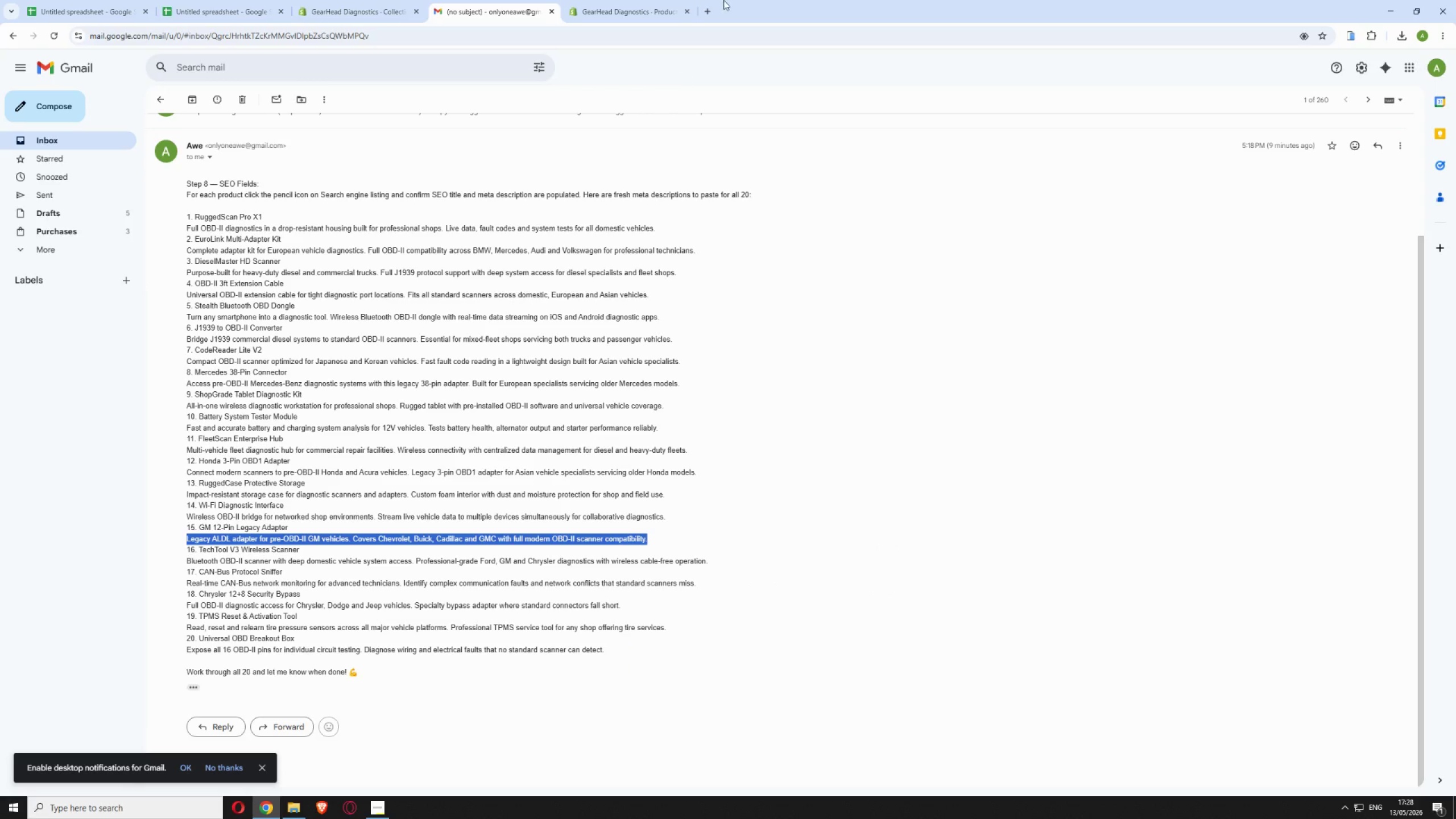 
left_click([603, 7])
 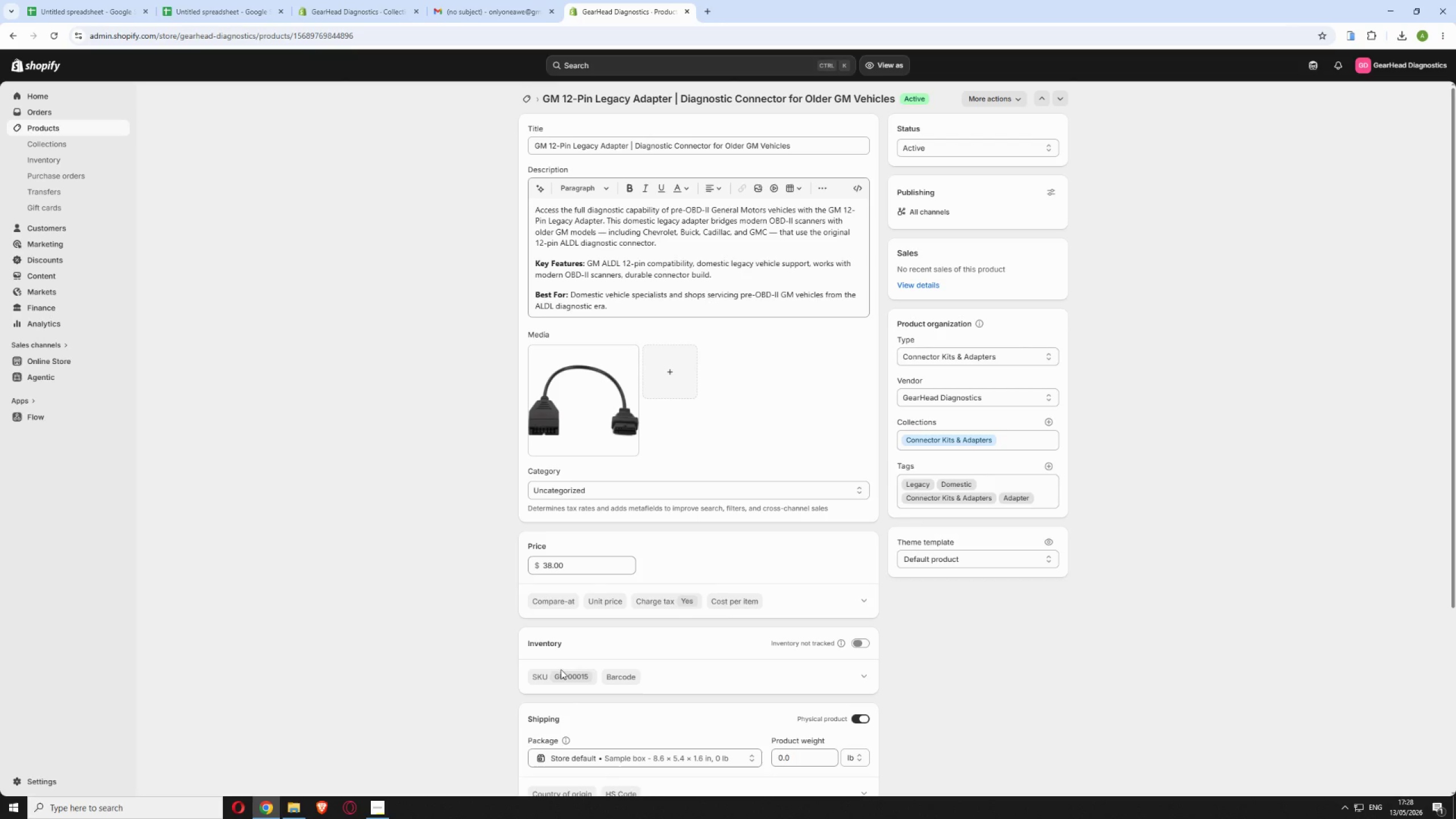 
scroll: coordinate [740, 698], scroll_direction: down, amount: 9.0
 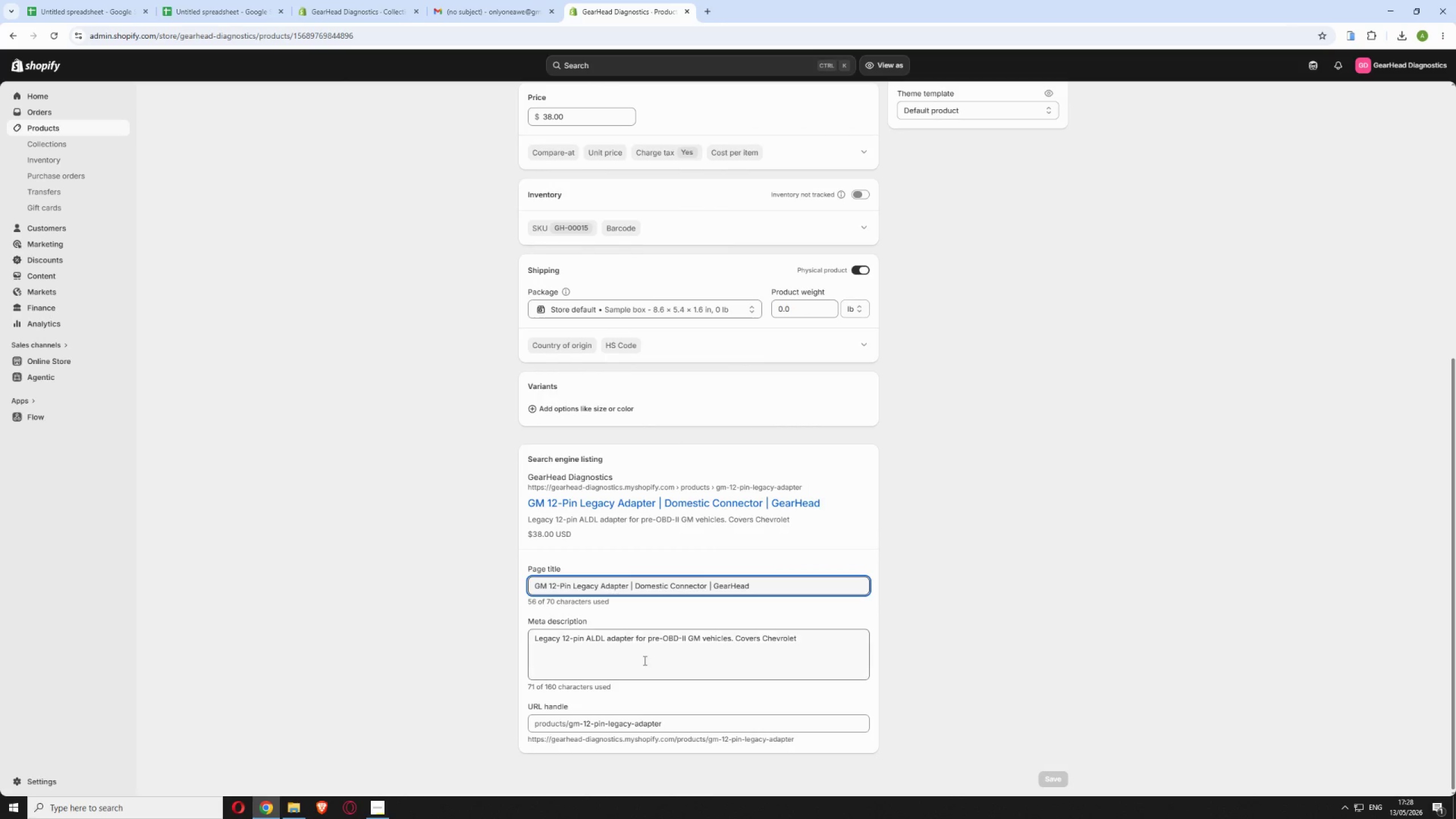 
left_click([644, 658])
 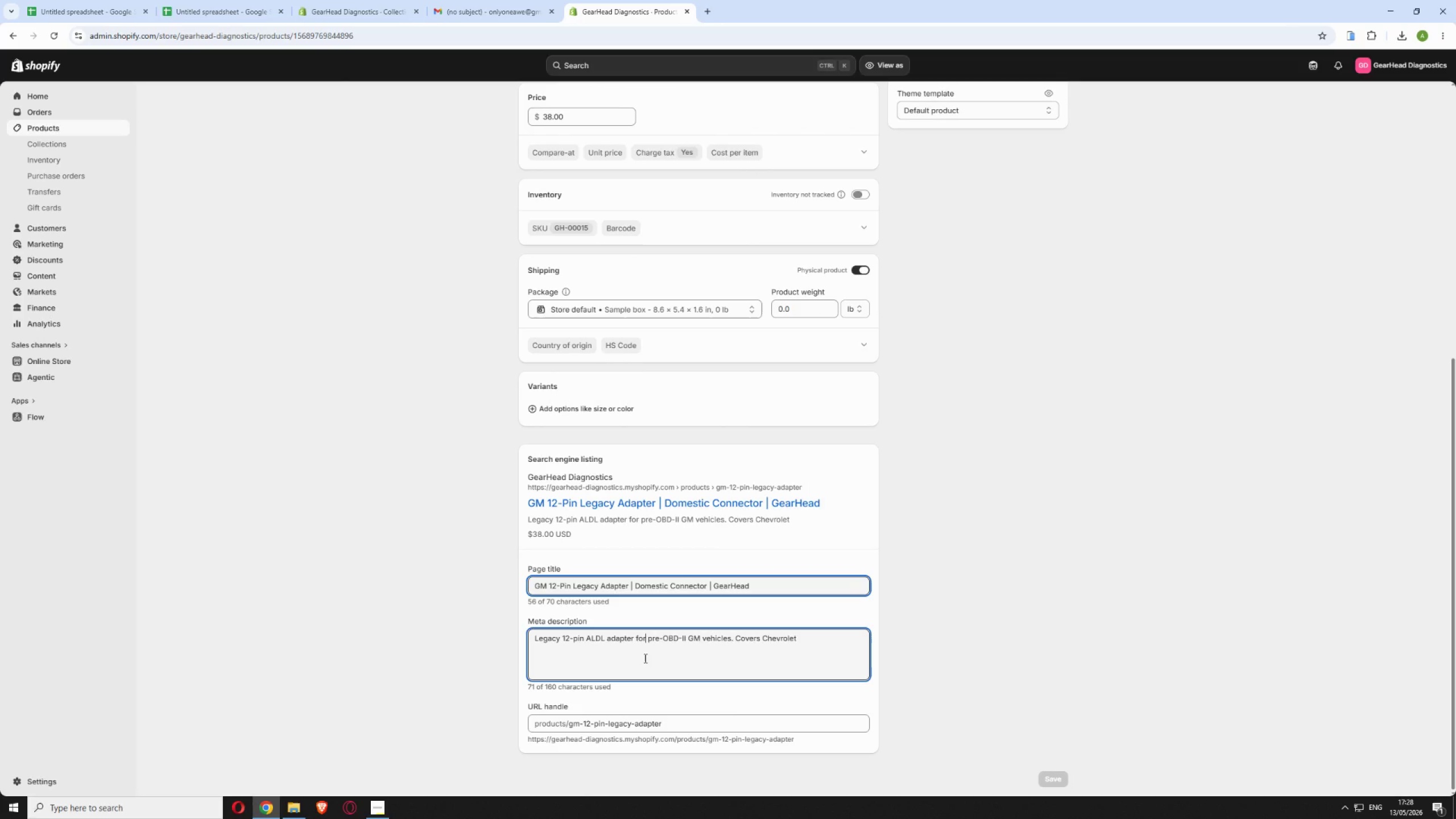 
key(Control+A)
 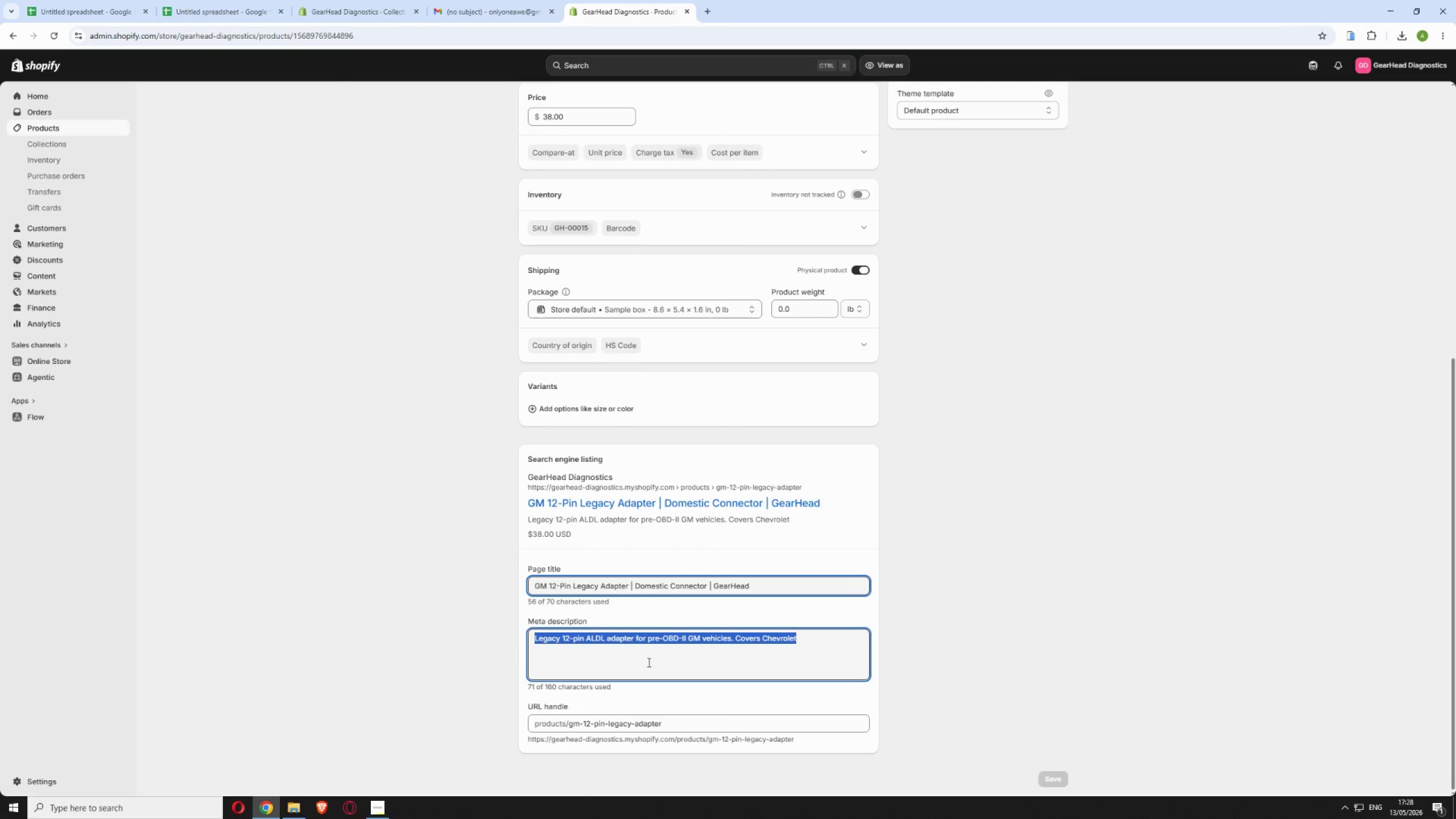 
key(Control+V)
 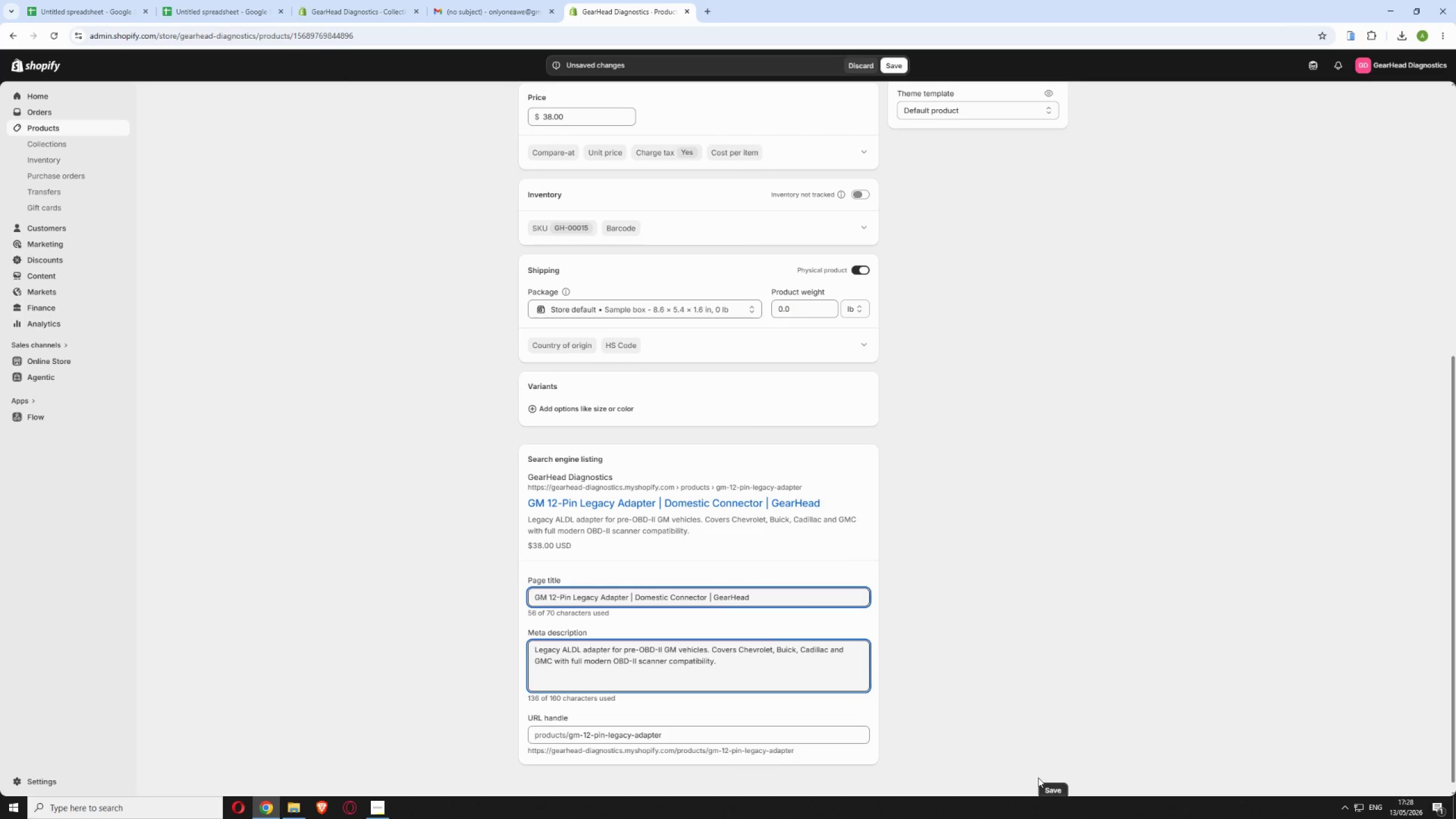 
left_click([1045, 785])
 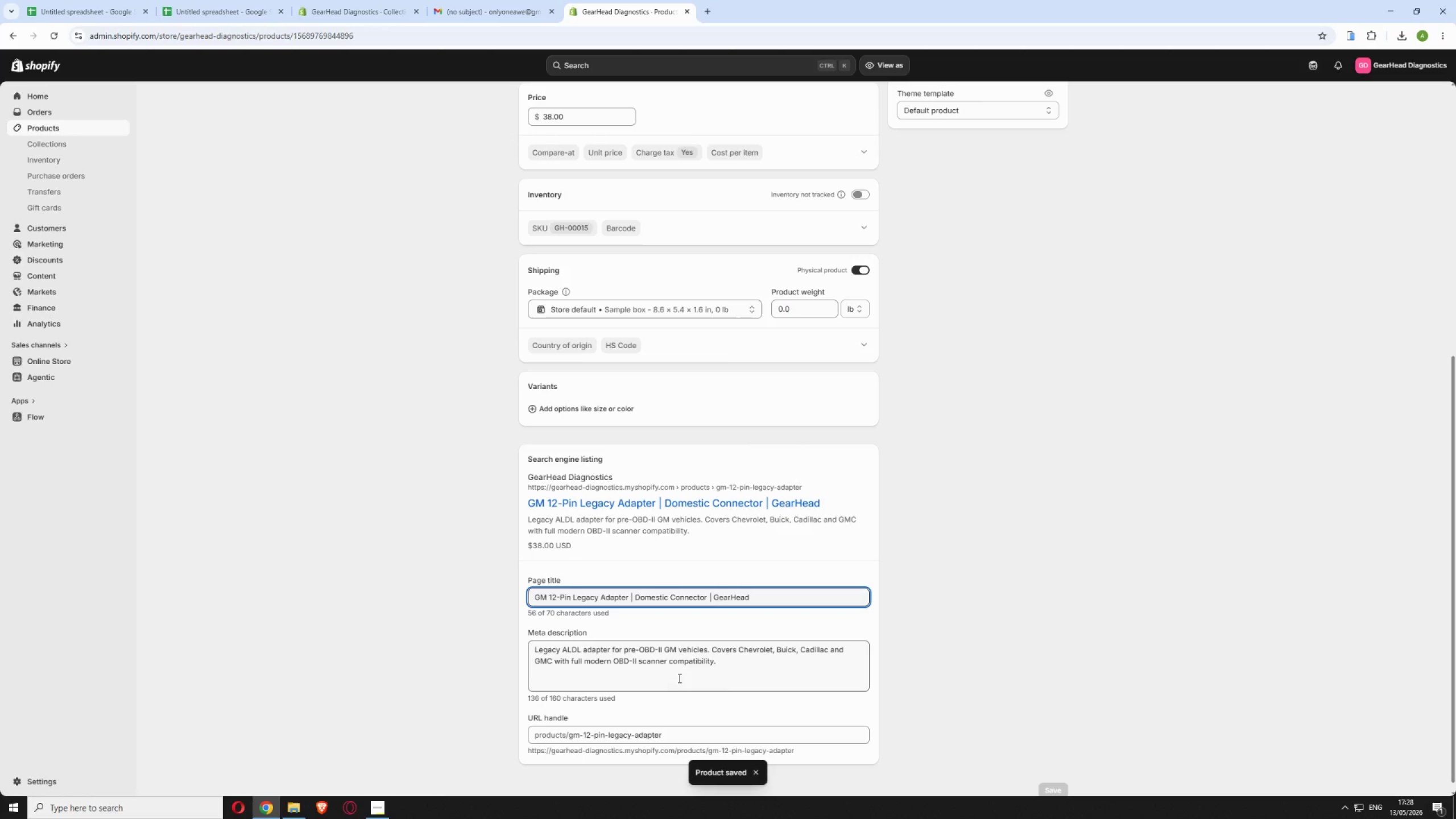 
wait(12.0)
 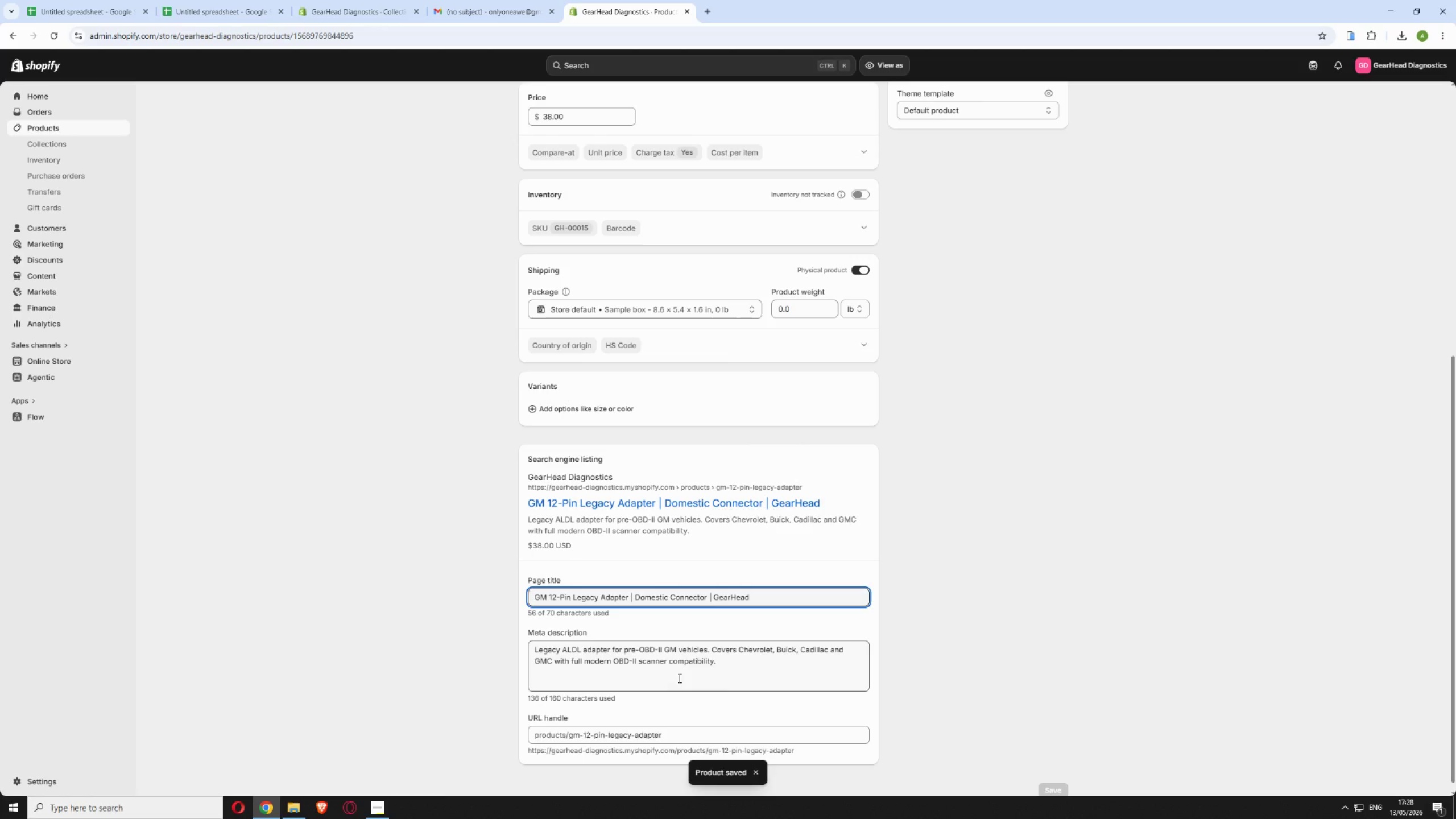 
scroll: coordinate [539, 251], scroll_direction: up, amount: 14.0
 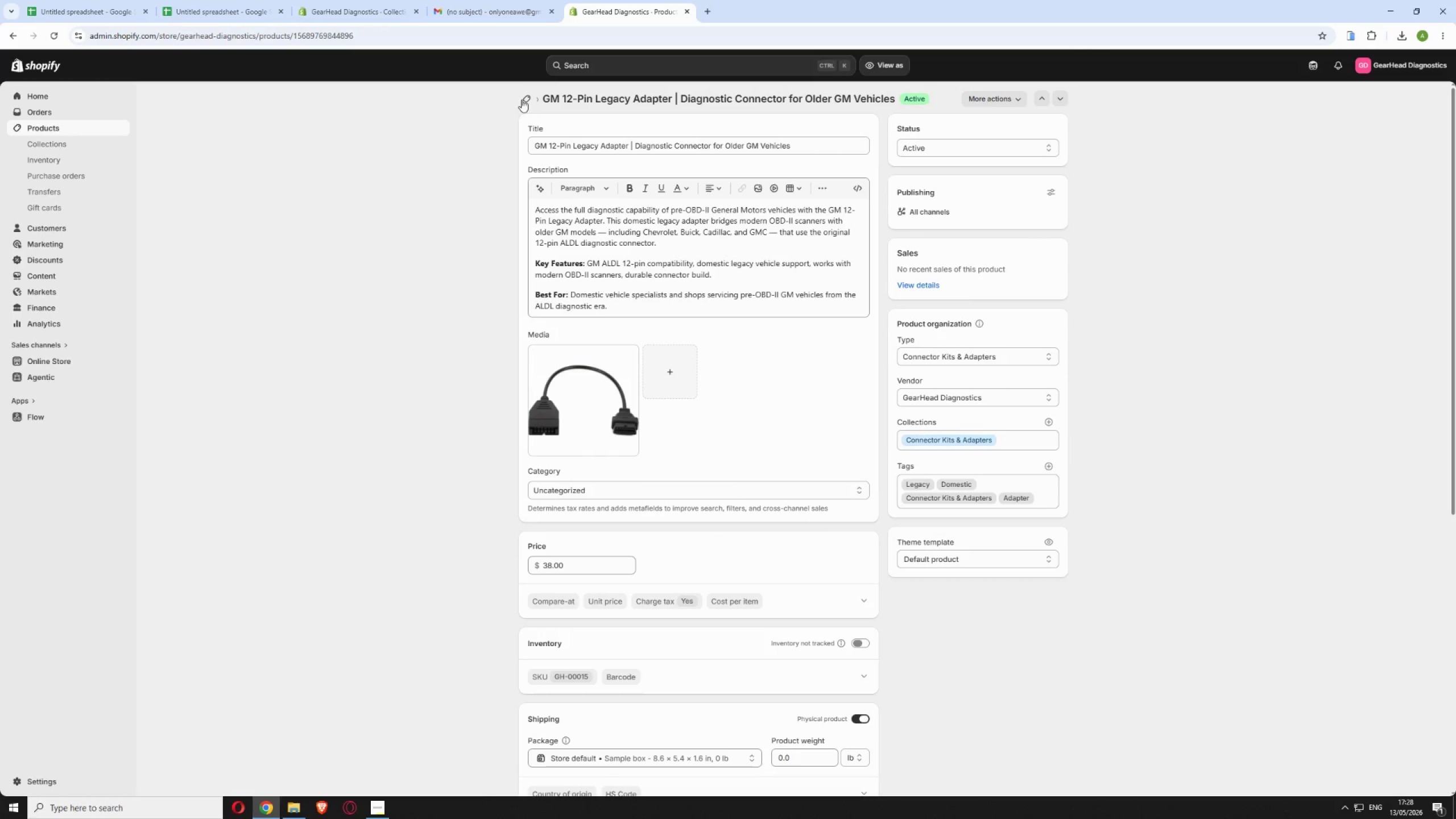 
left_click([522, 98])
 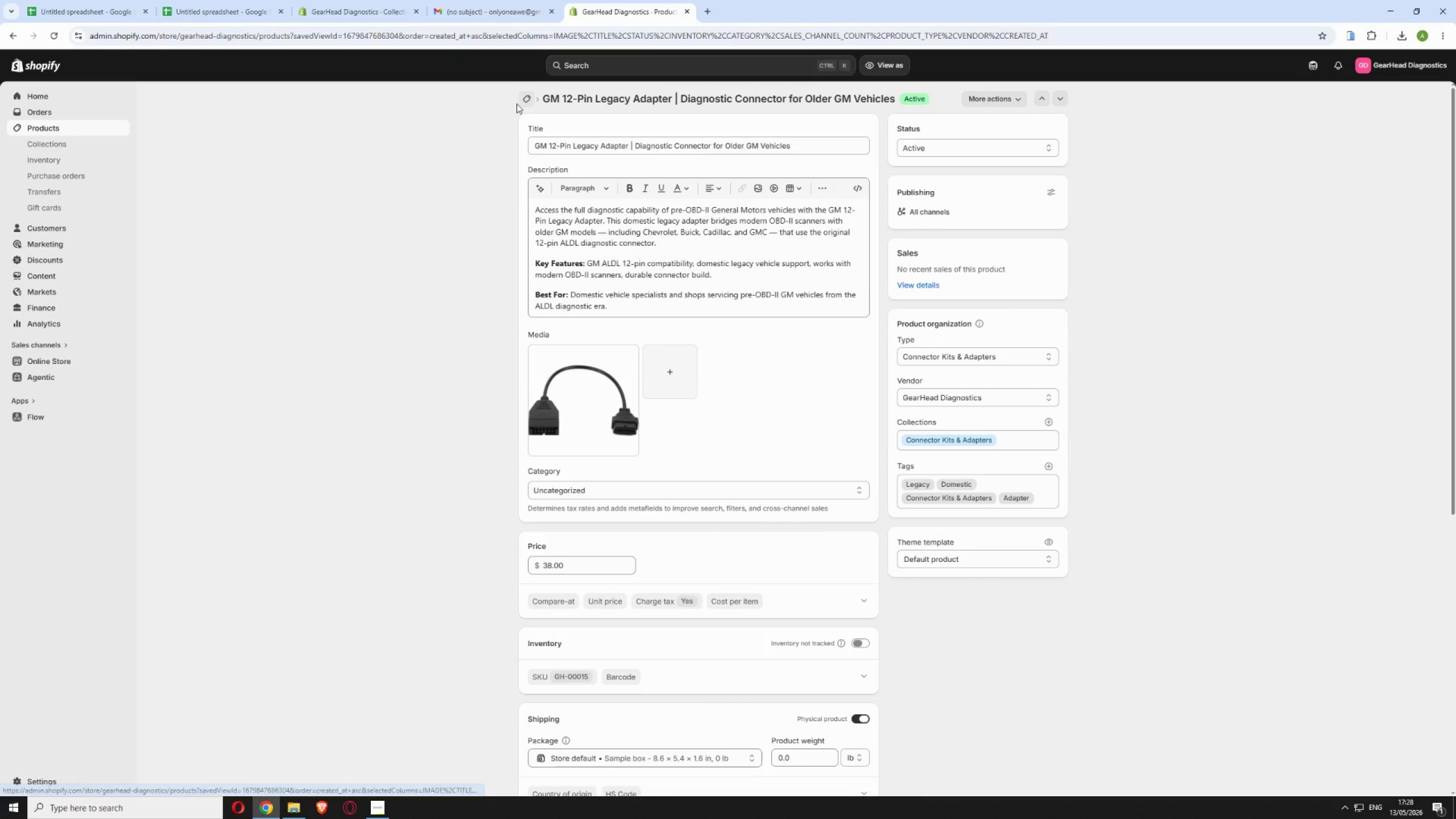 
mouse_move([461, 163])
 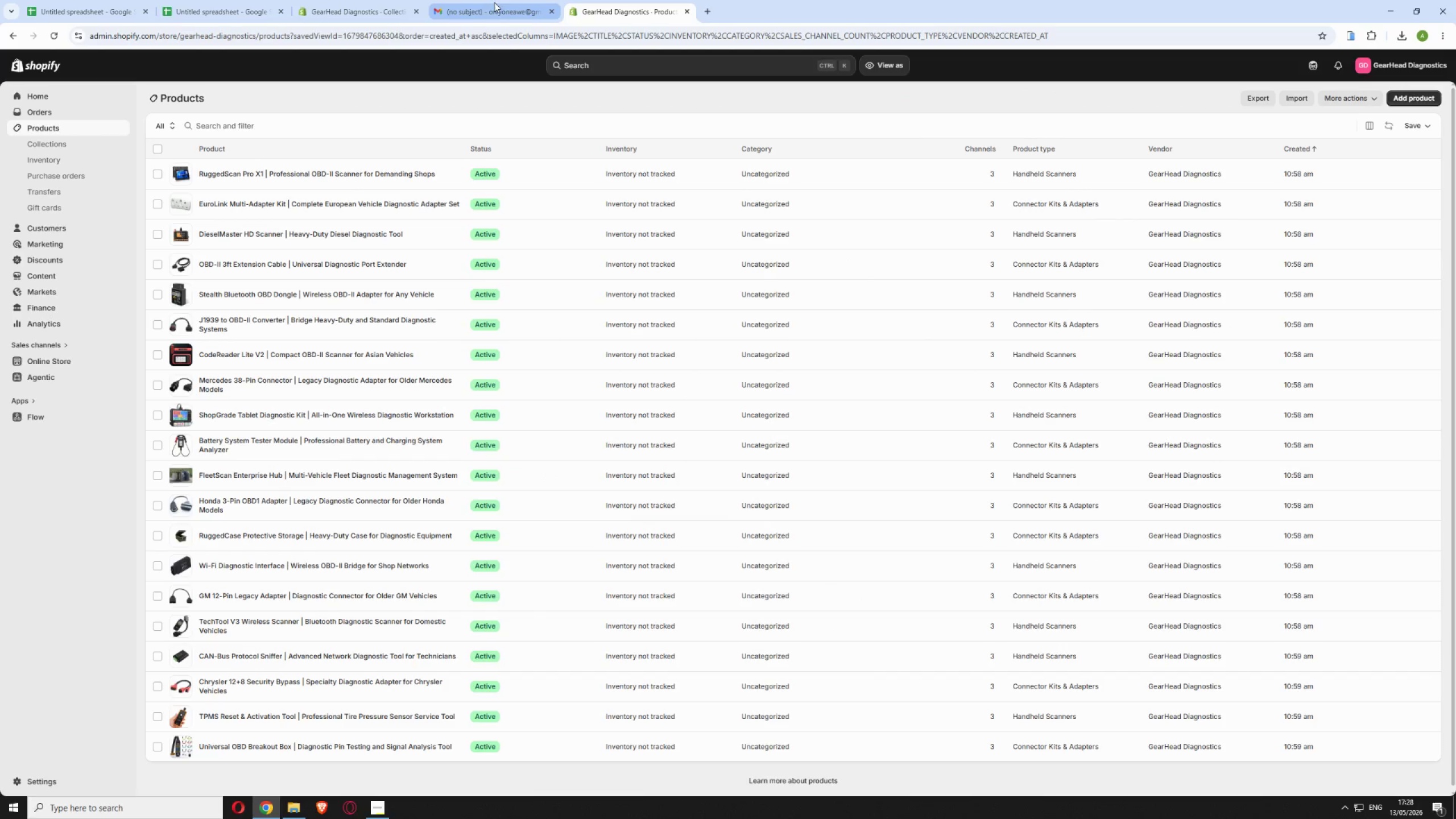 
left_click([490, 9])
 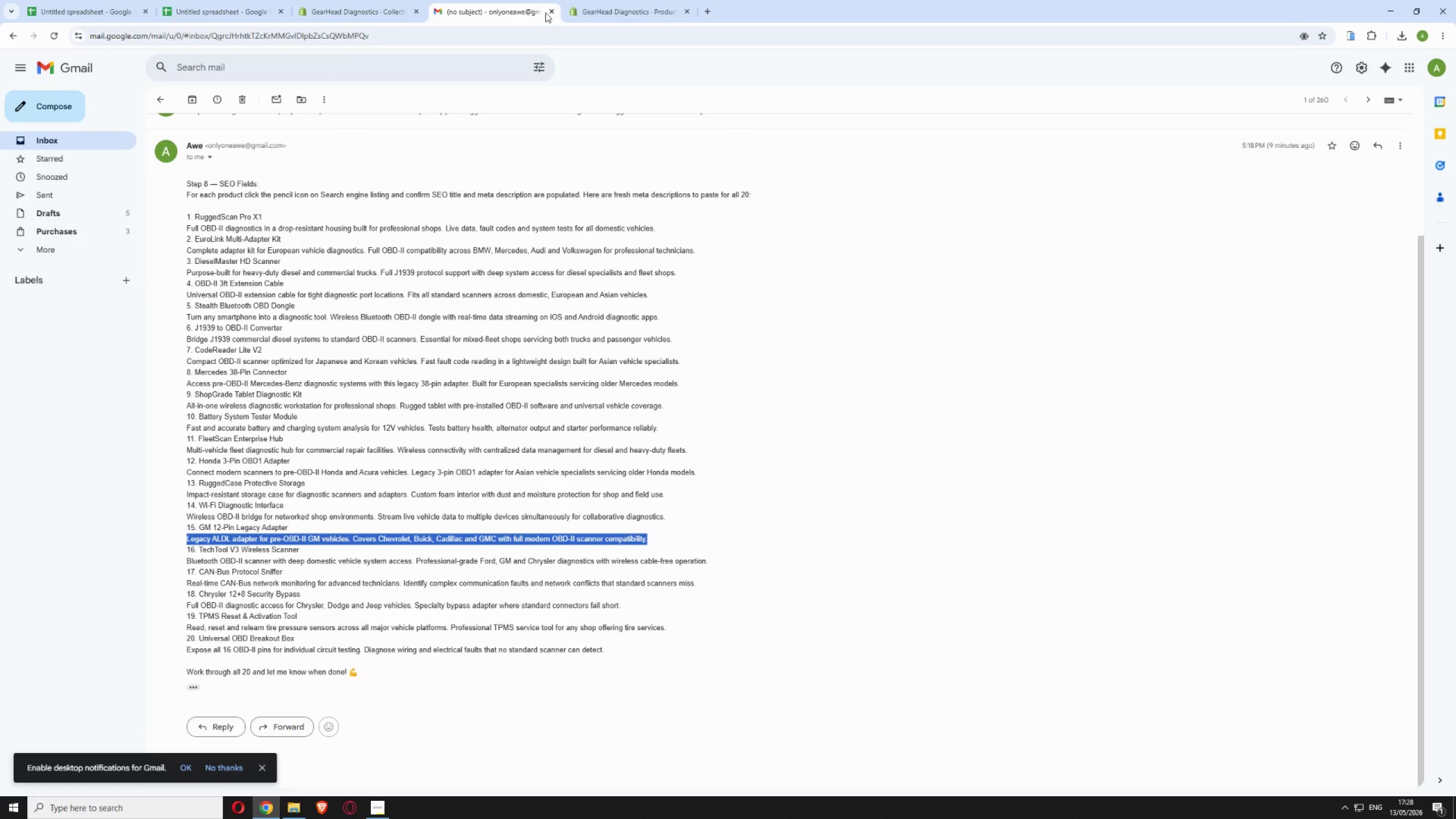 
left_click([592, 9])
 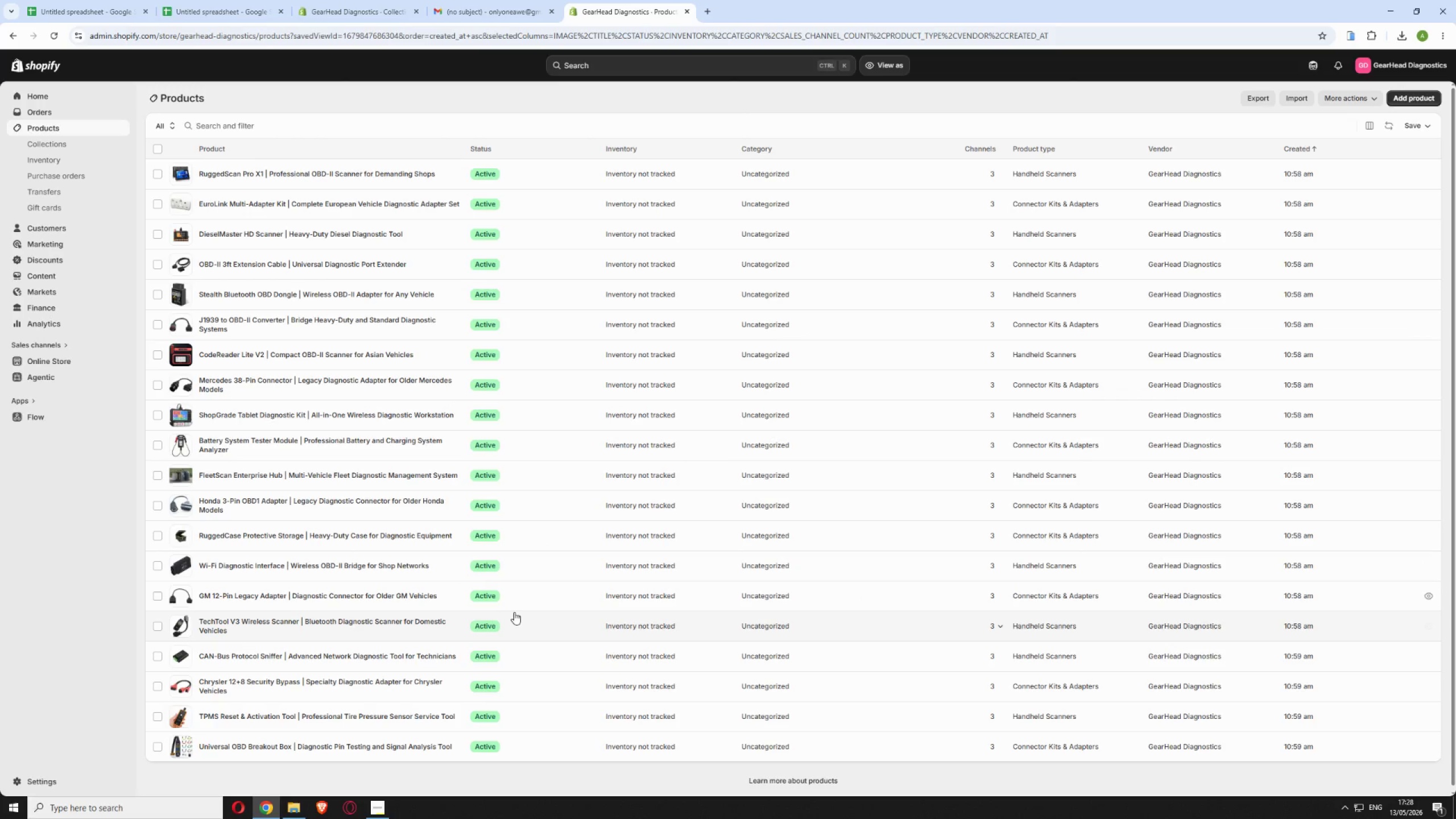 
left_click([516, 618])
 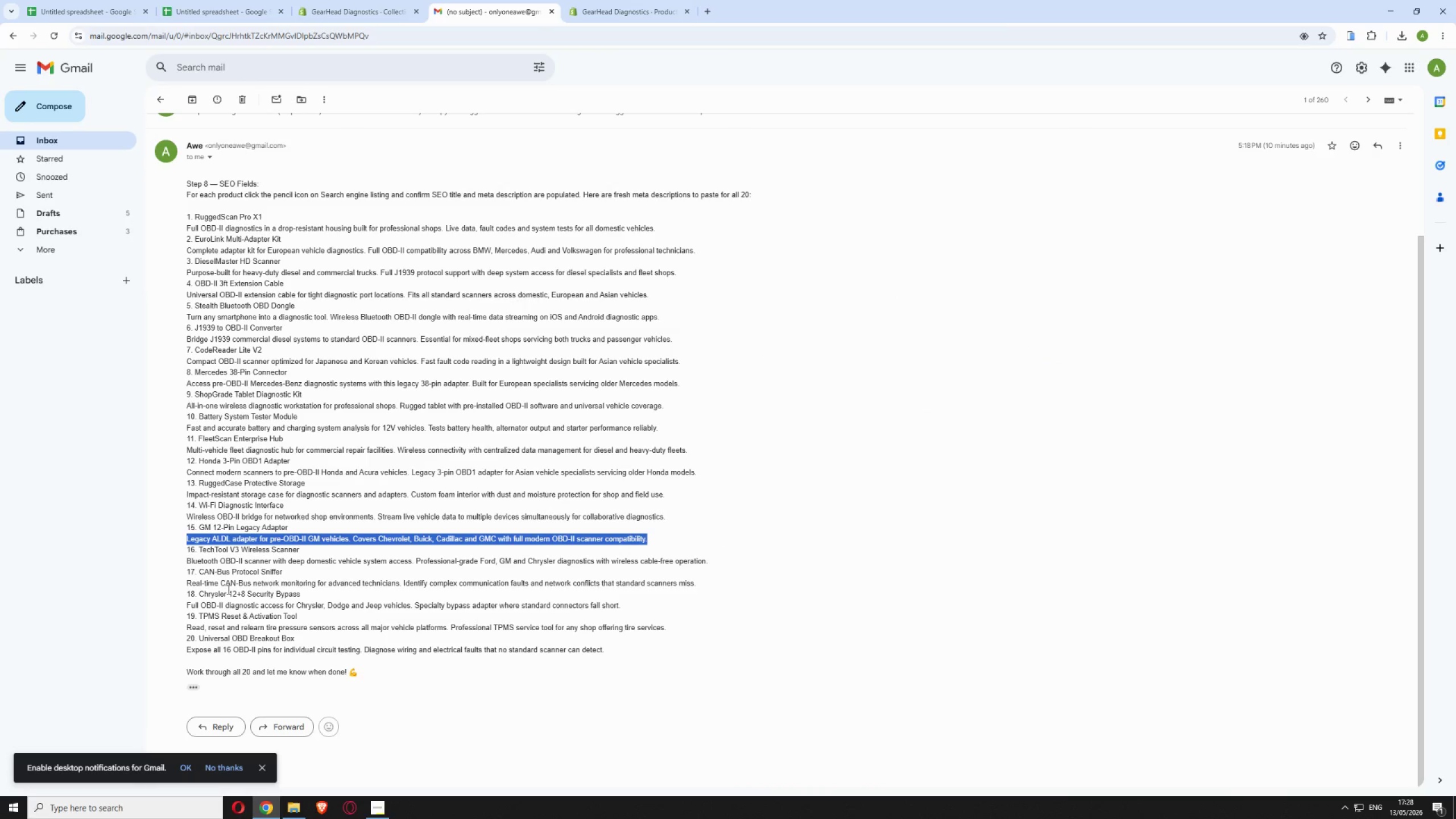 
left_click_drag(start_coordinate=[184, 564], to_coordinate=[712, 561])
 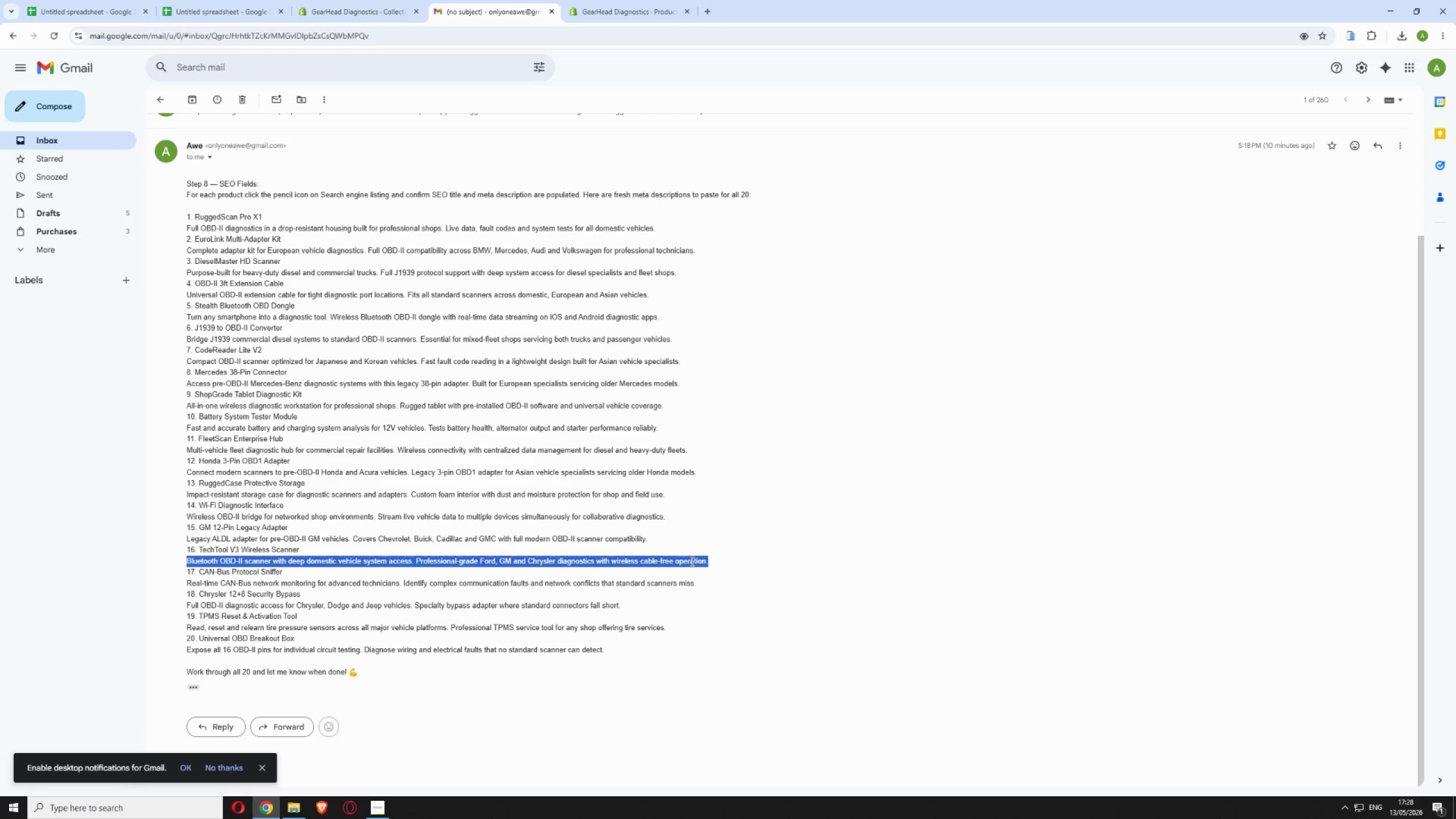 
right_click([690, 561])
 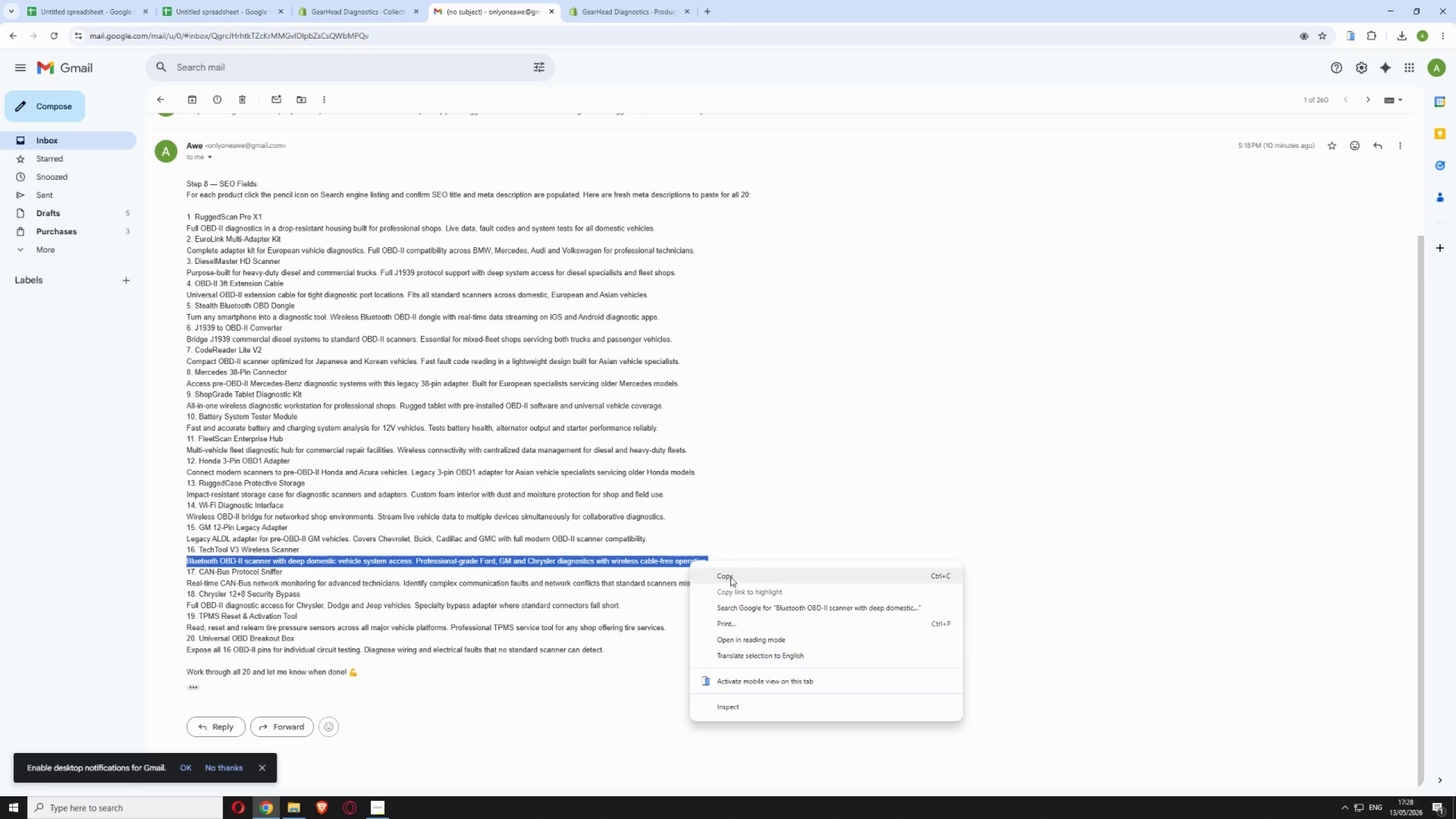 
left_click([732, 574])
 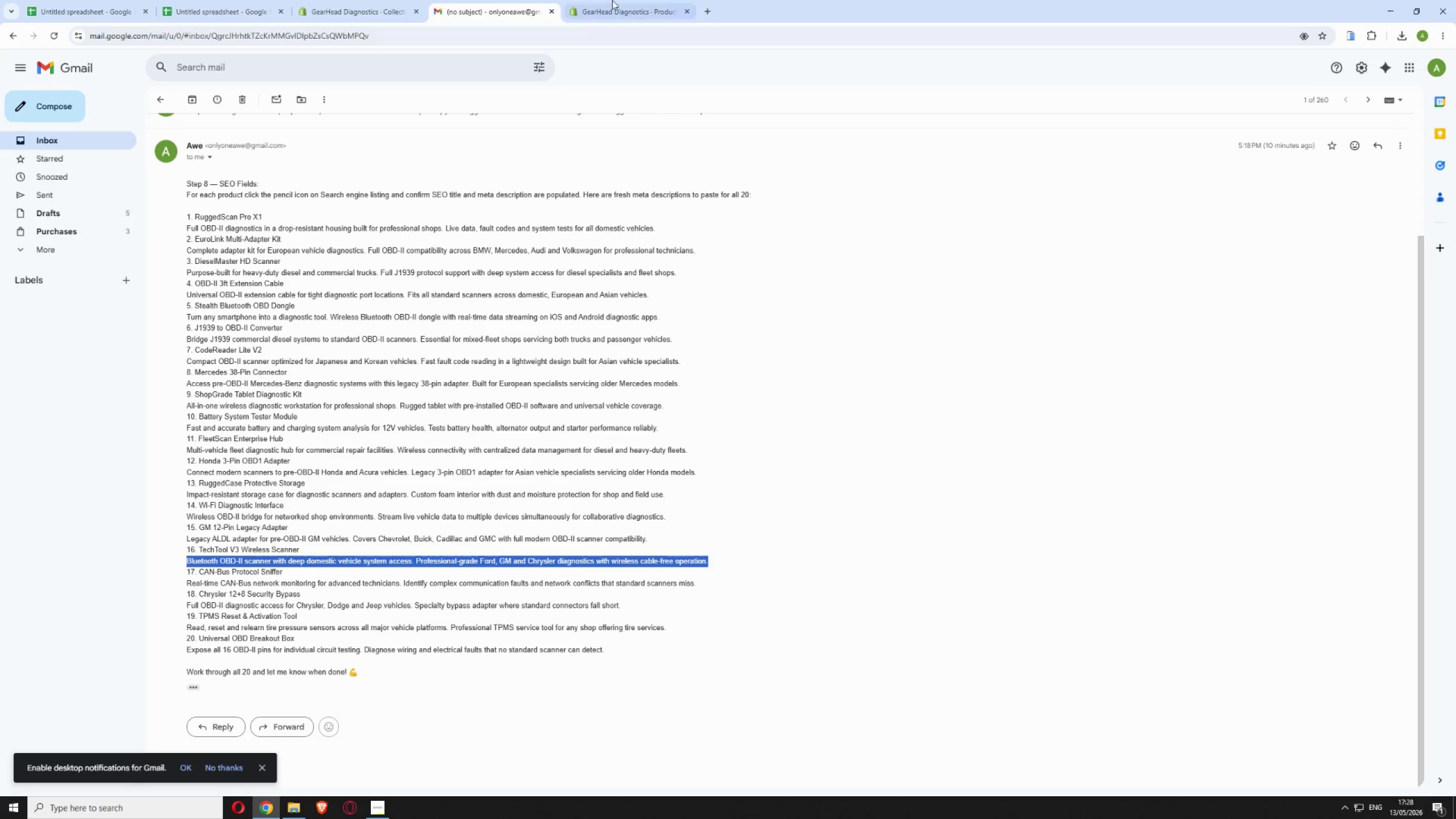 
left_click([608, 9])
 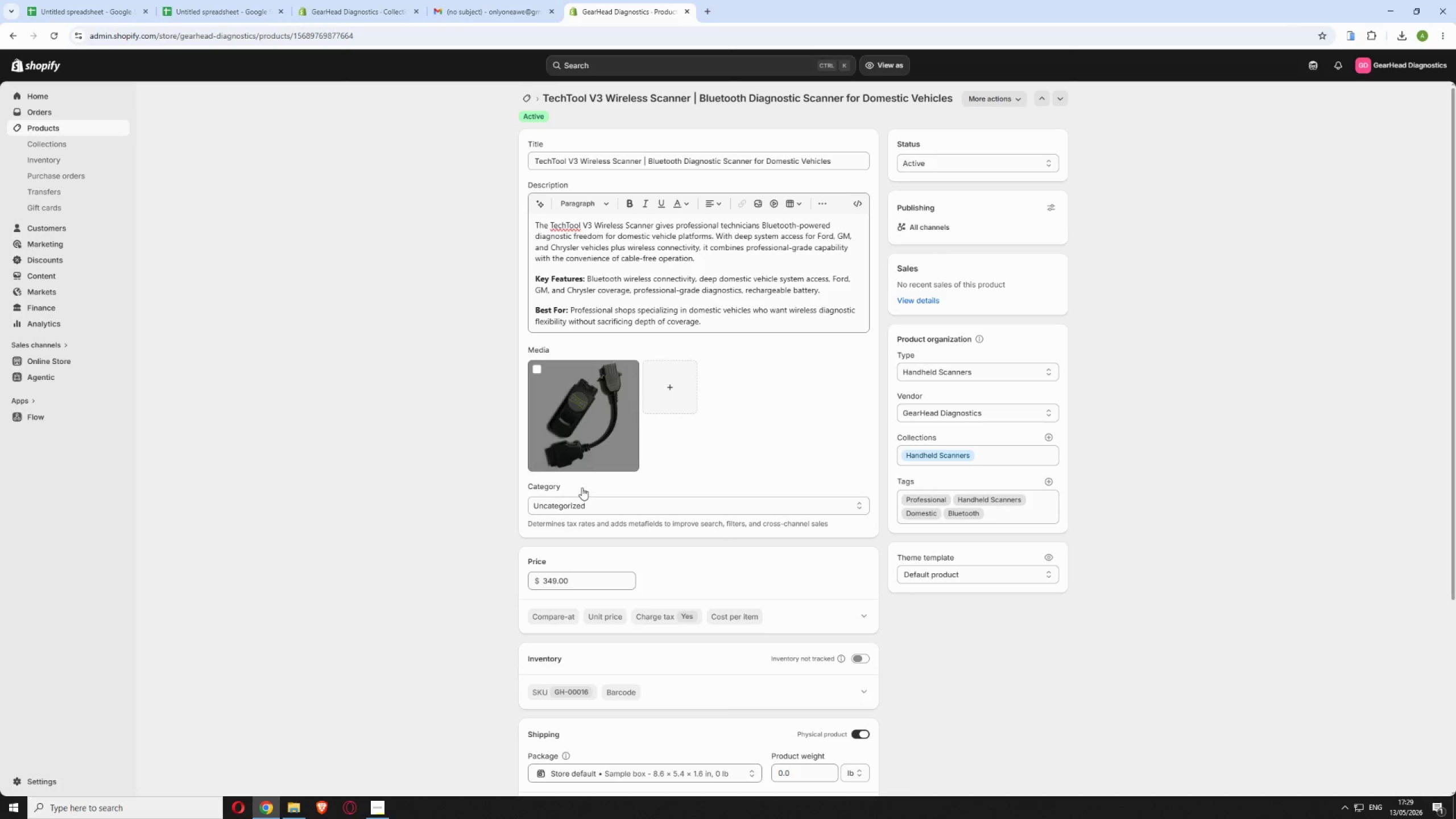 
scroll: coordinate [663, 636], scroll_direction: down, amount: 13.0
 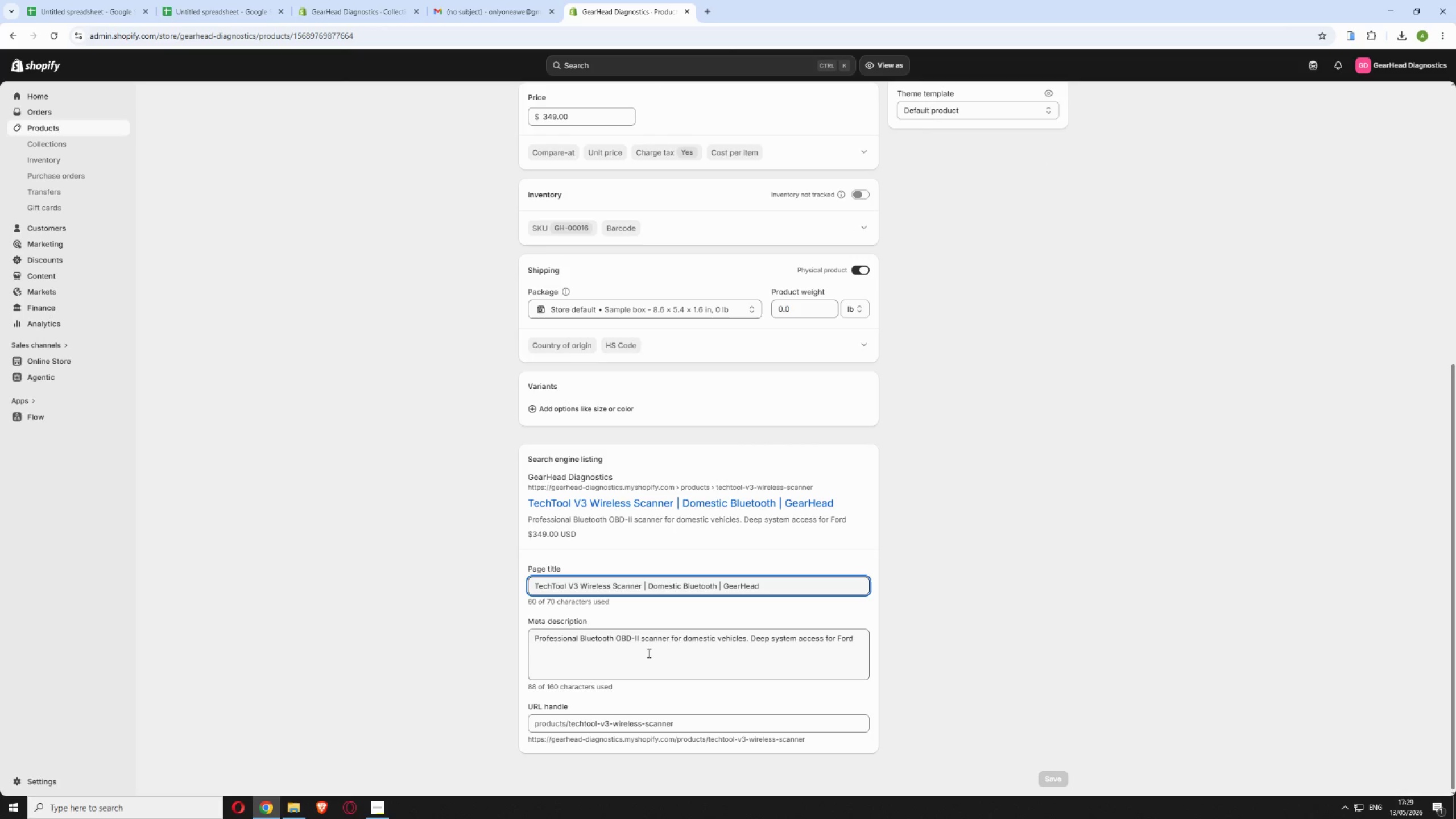 
left_click([650, 645])
 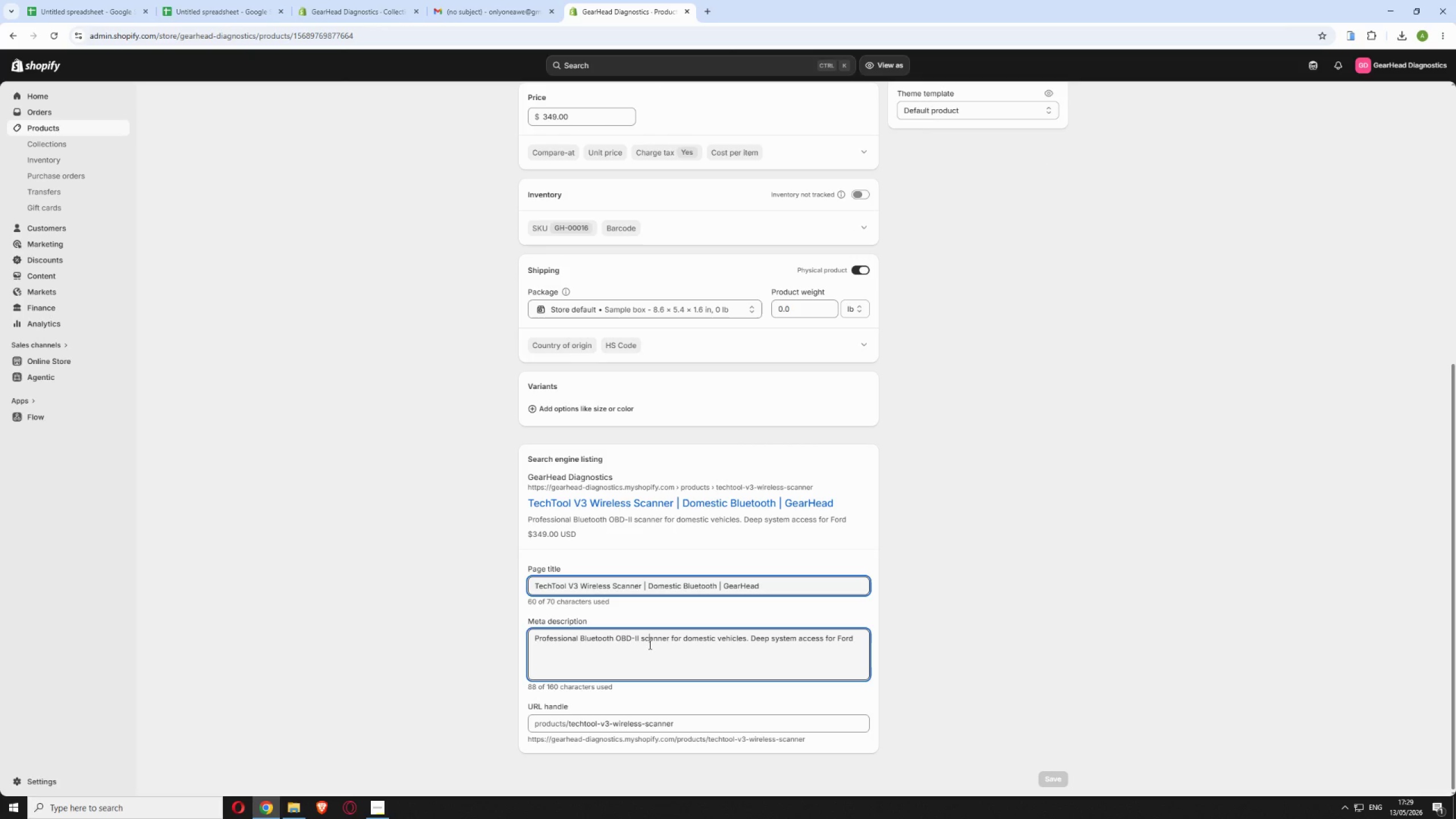 
key(Control+A)
 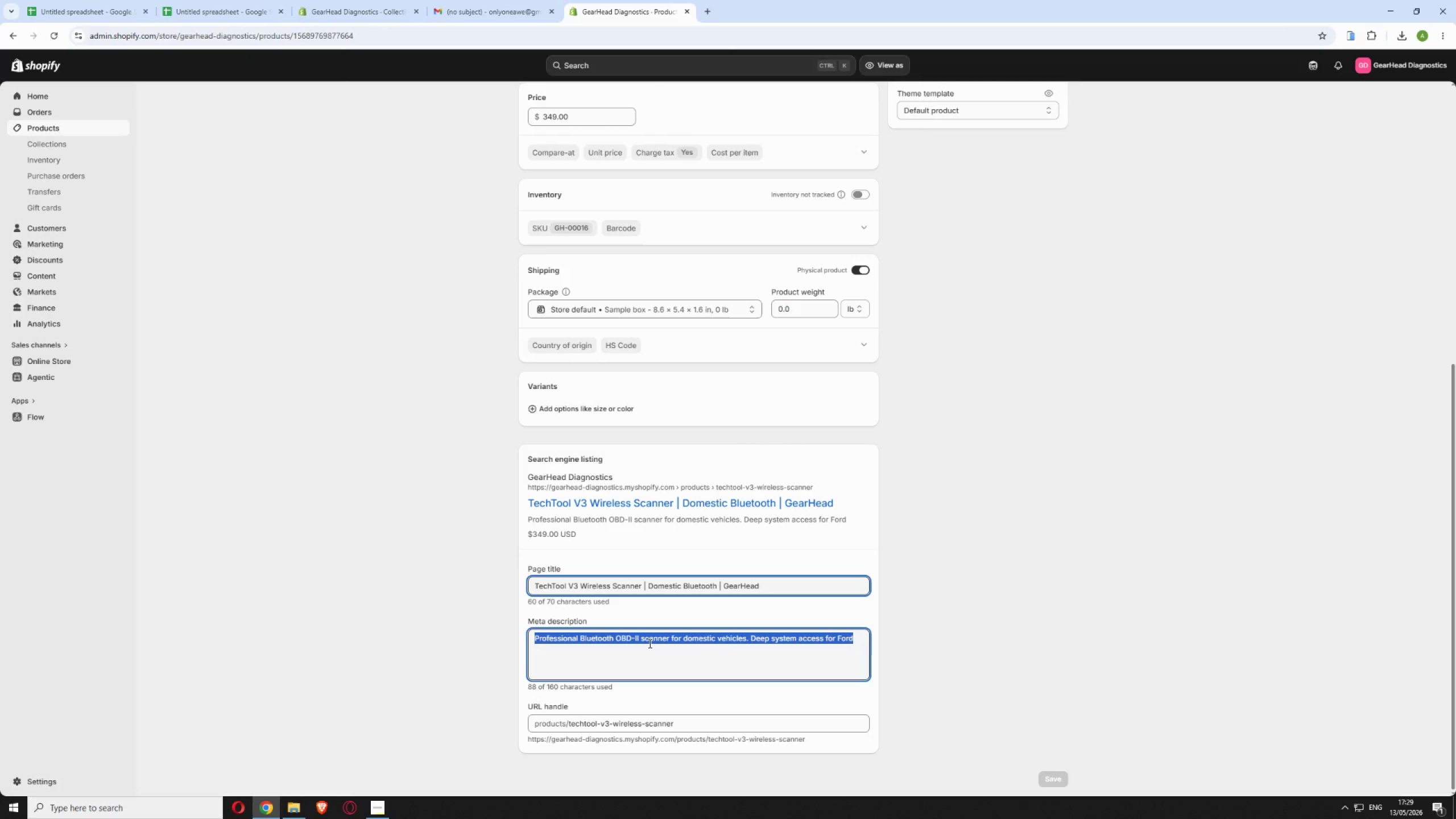 
key(Control+V)
 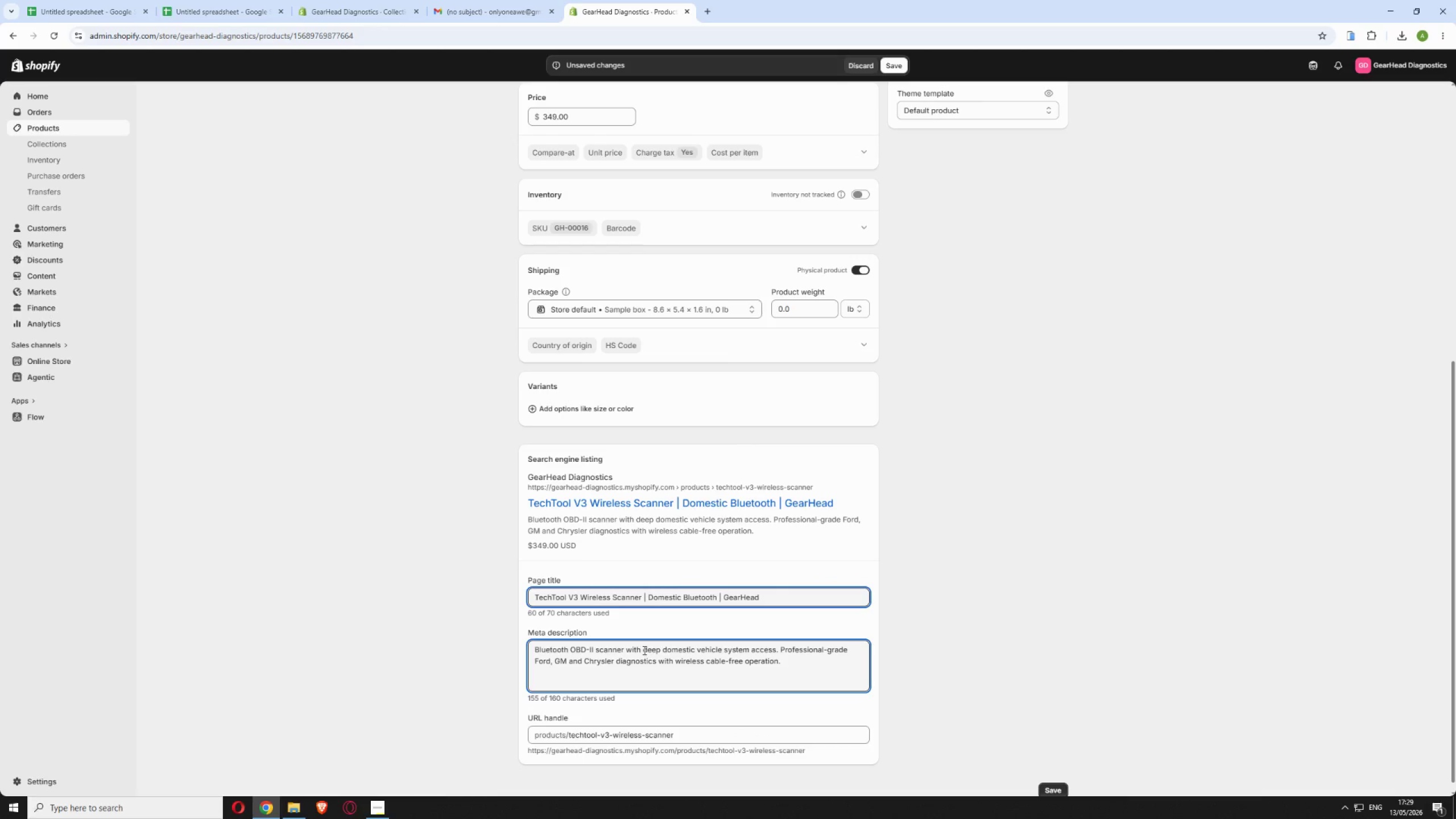 
scroll: coordinate [644, 639], scroll_direction: down, amount: 4.0
 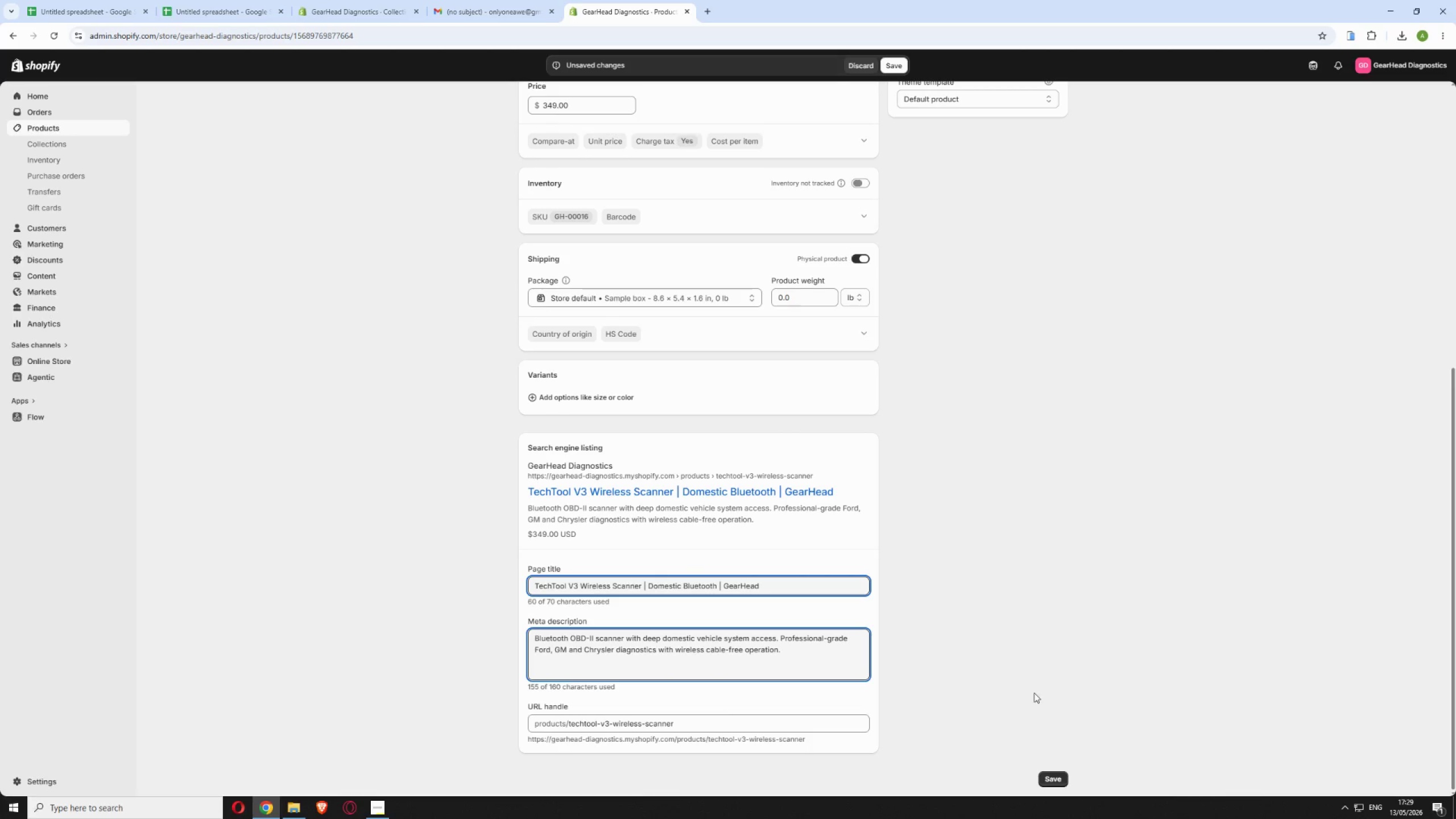 
left_click([1053, 777])
 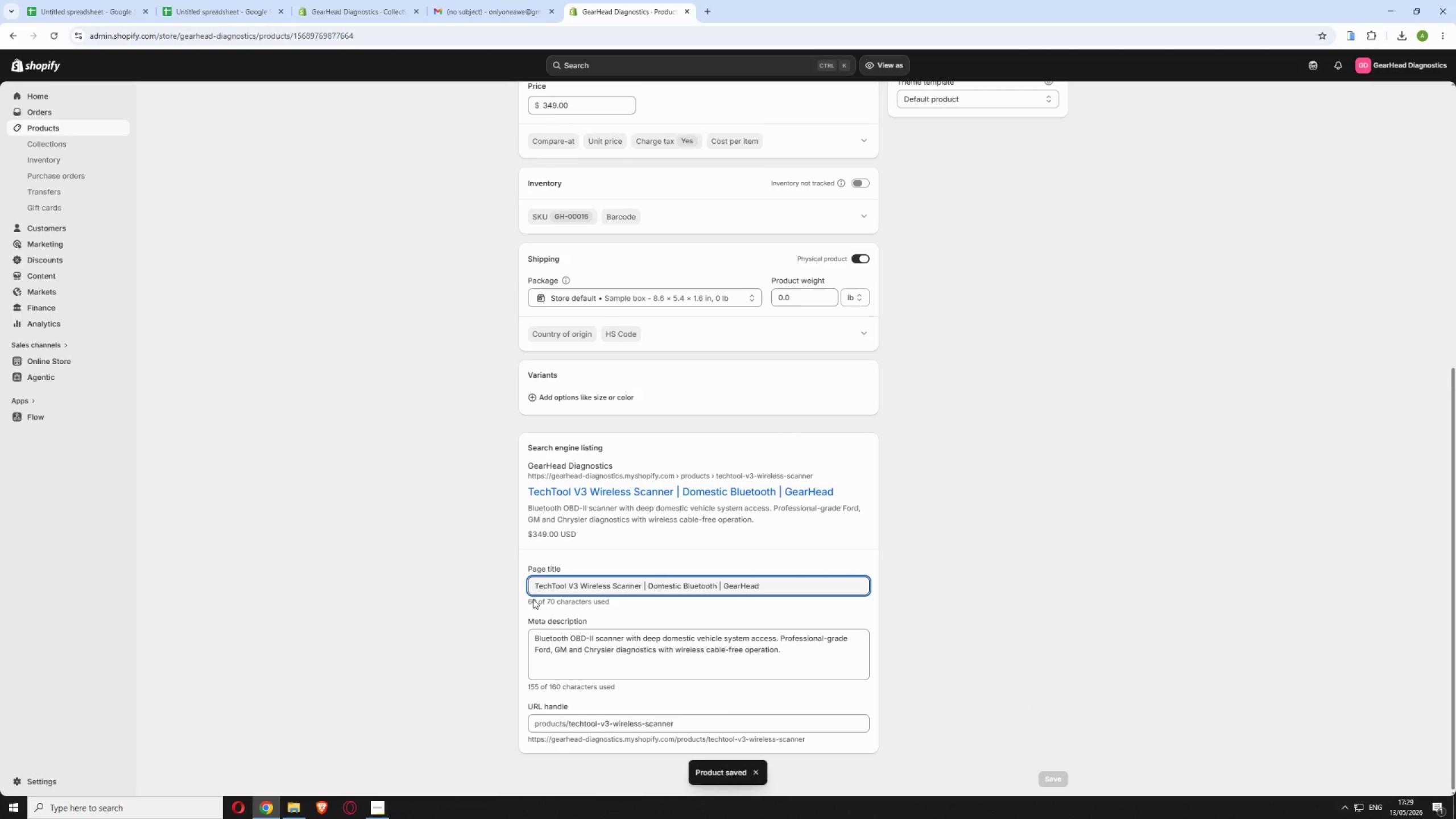 
wait(5.8)
 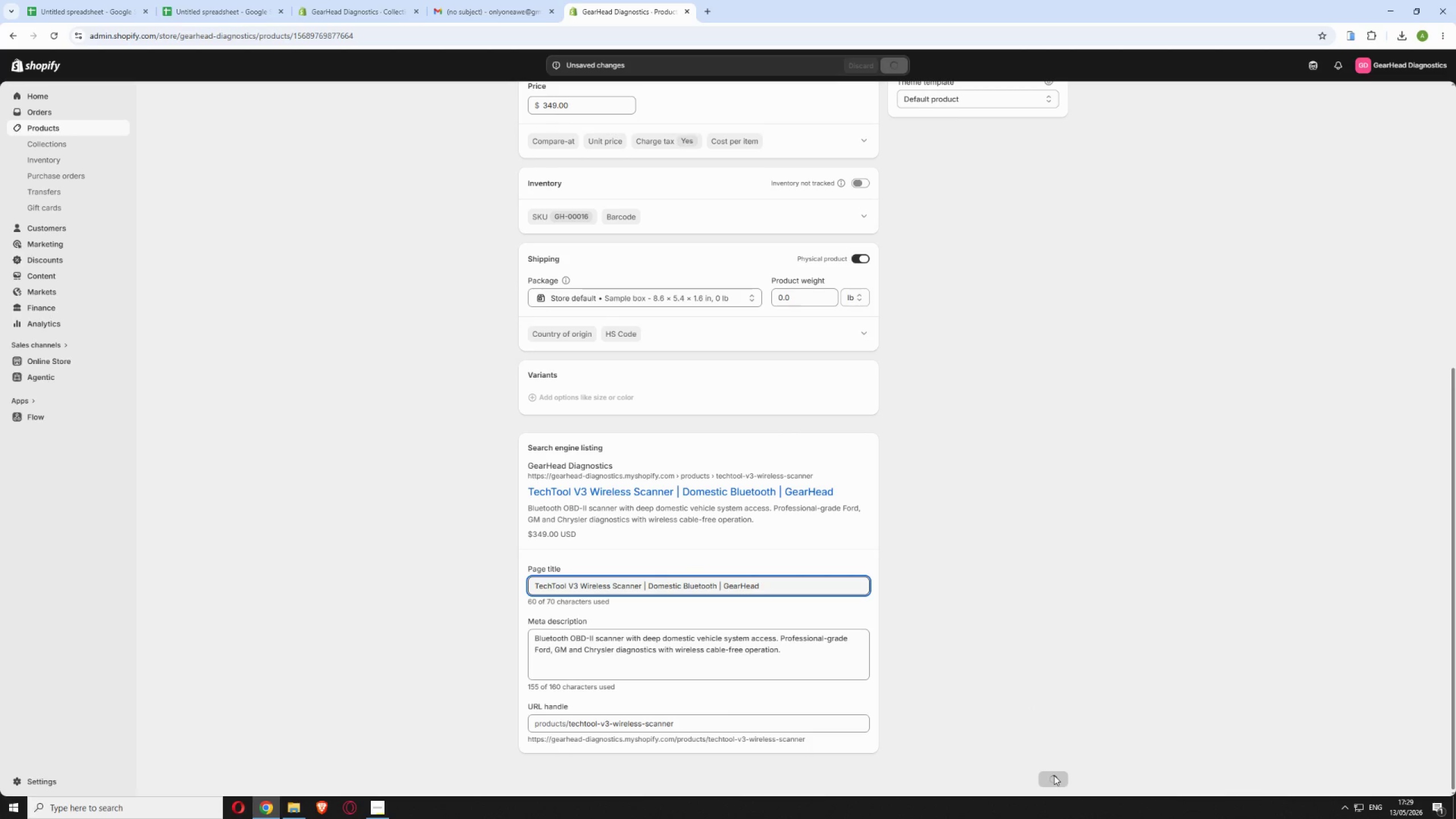 
scroll: coordinate [381, 436], scroll_direction: up, amount: 19.0
 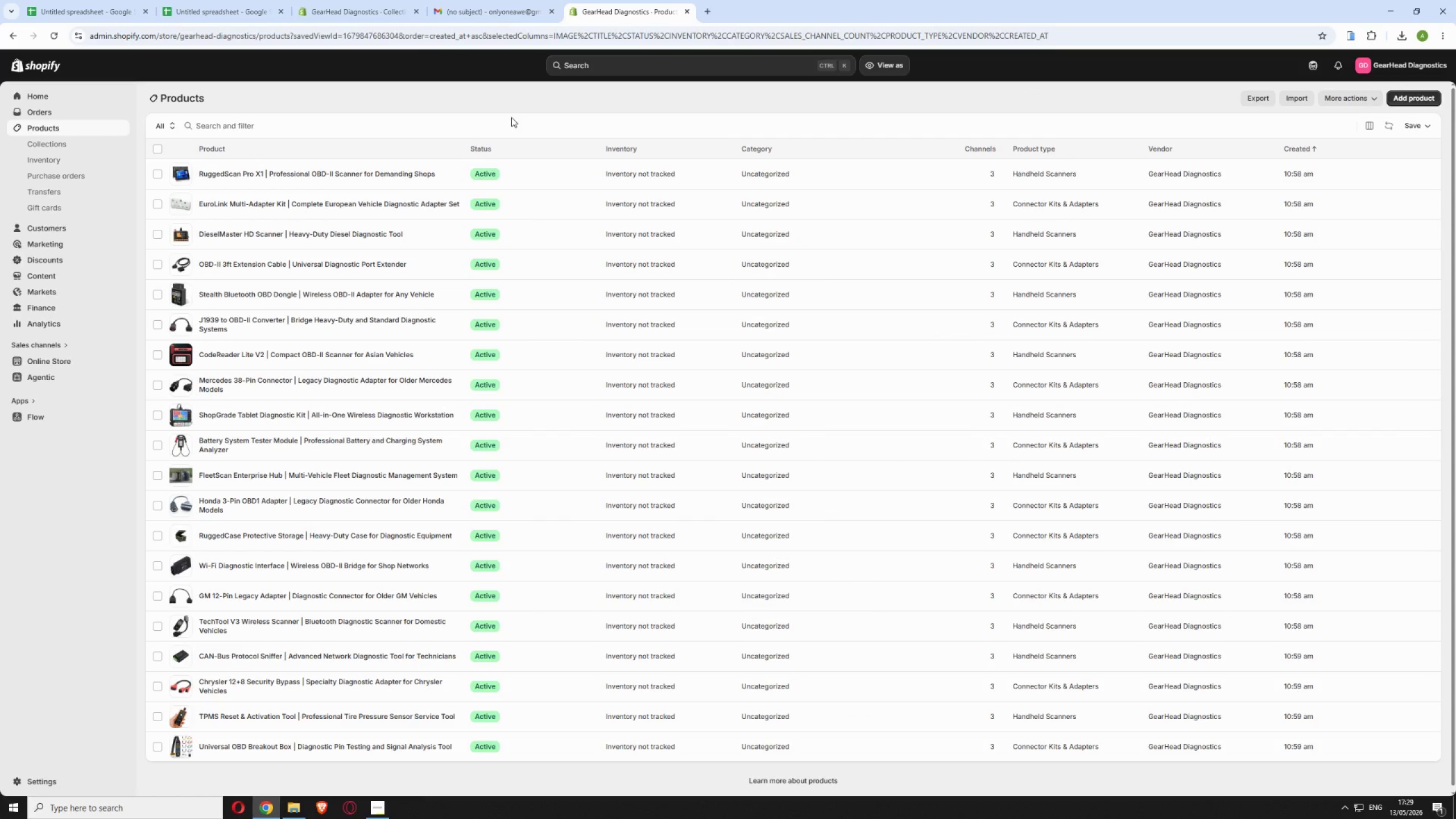 
wait(6.47)
 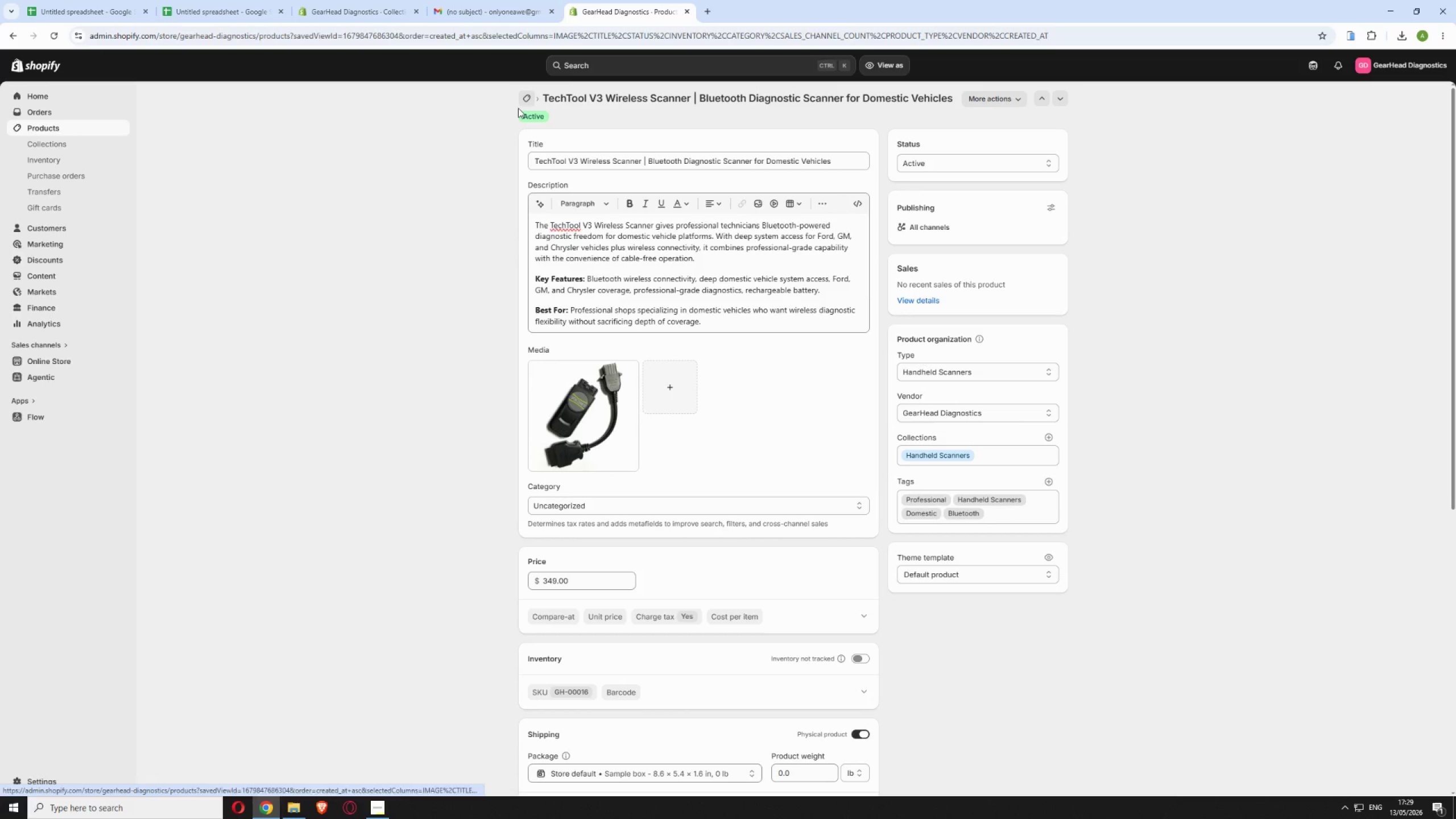 
left_click([478, 9])
 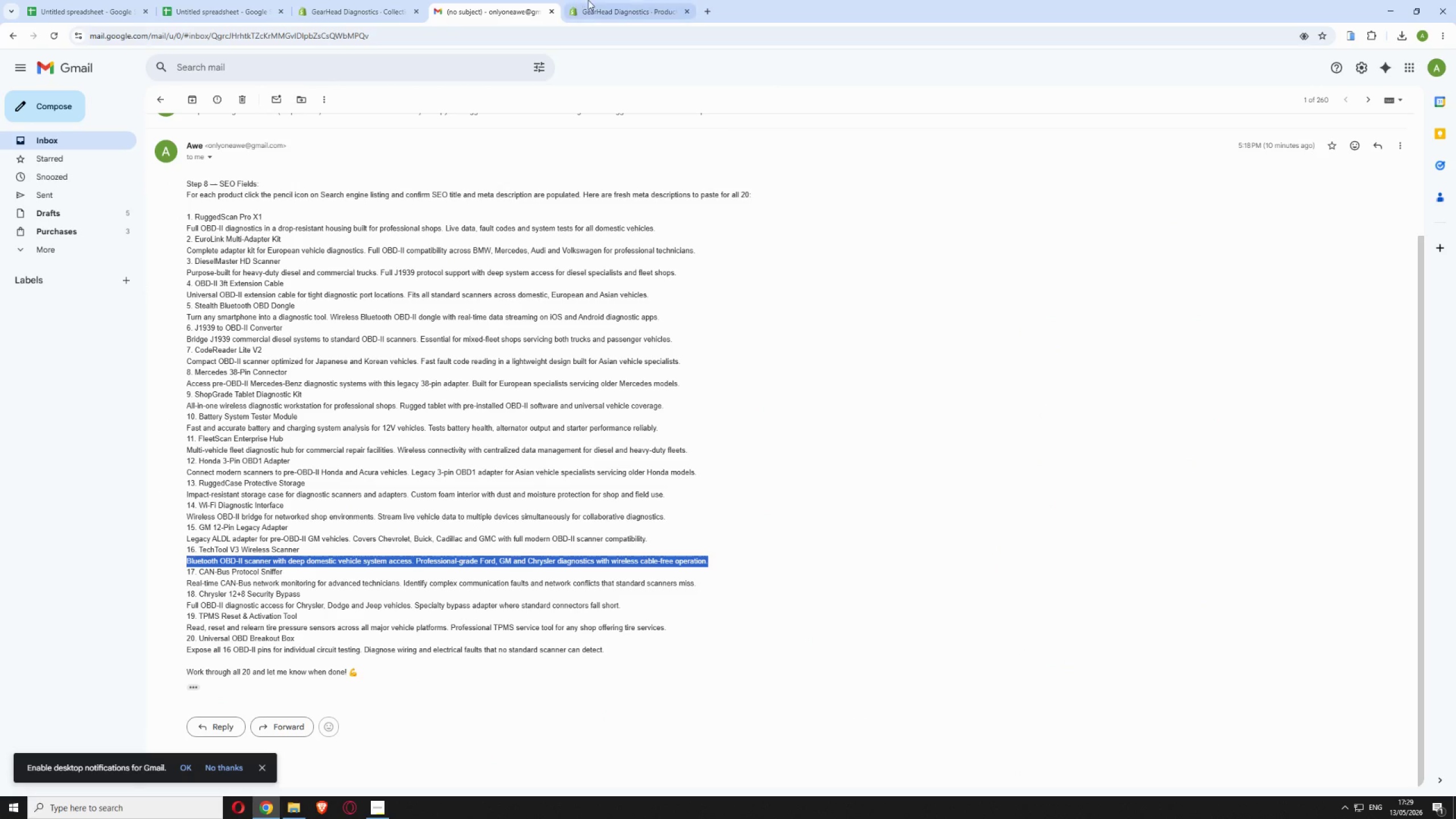 
left_click([590, 5])
 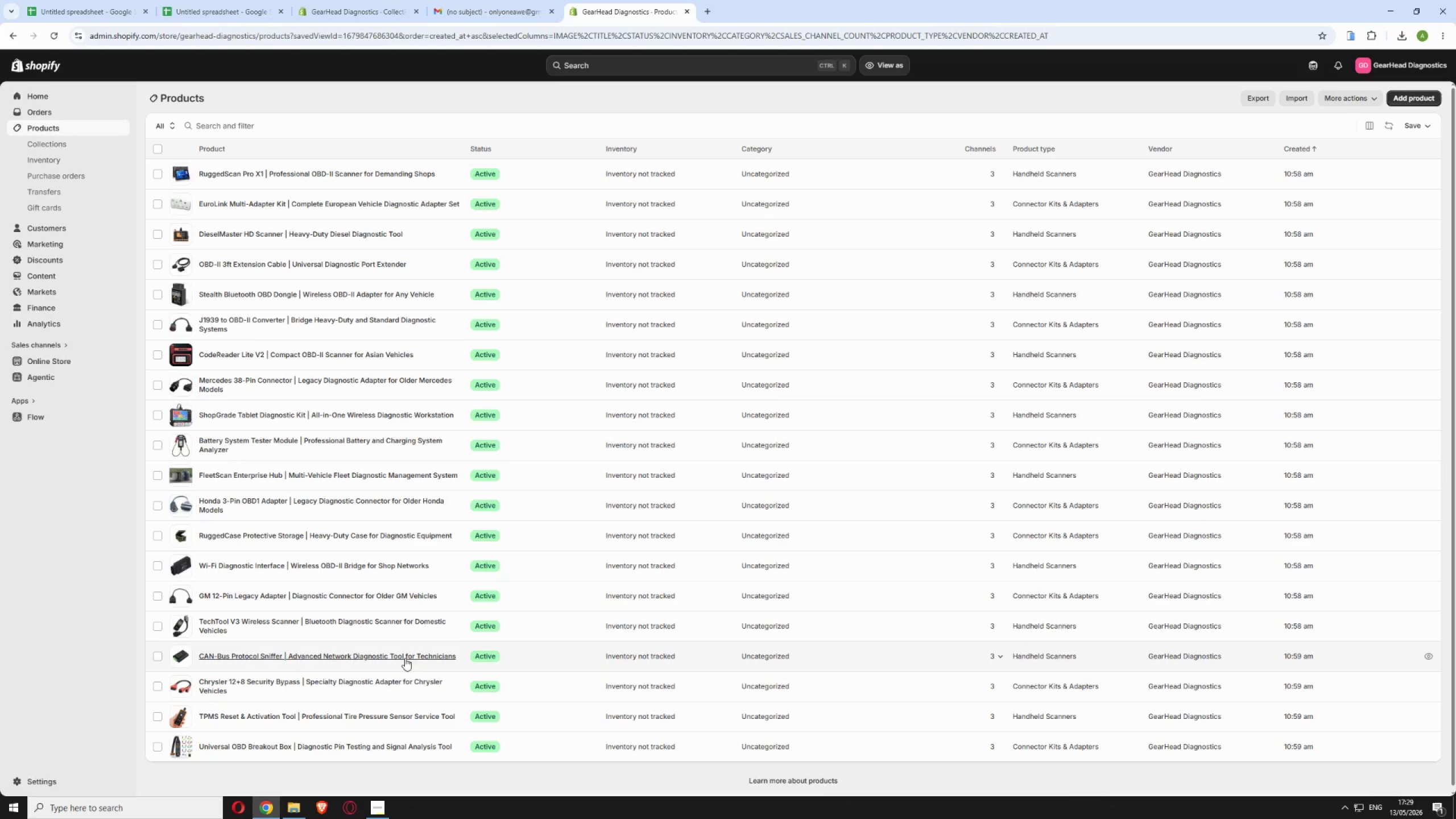 
left_click([524, 656])
 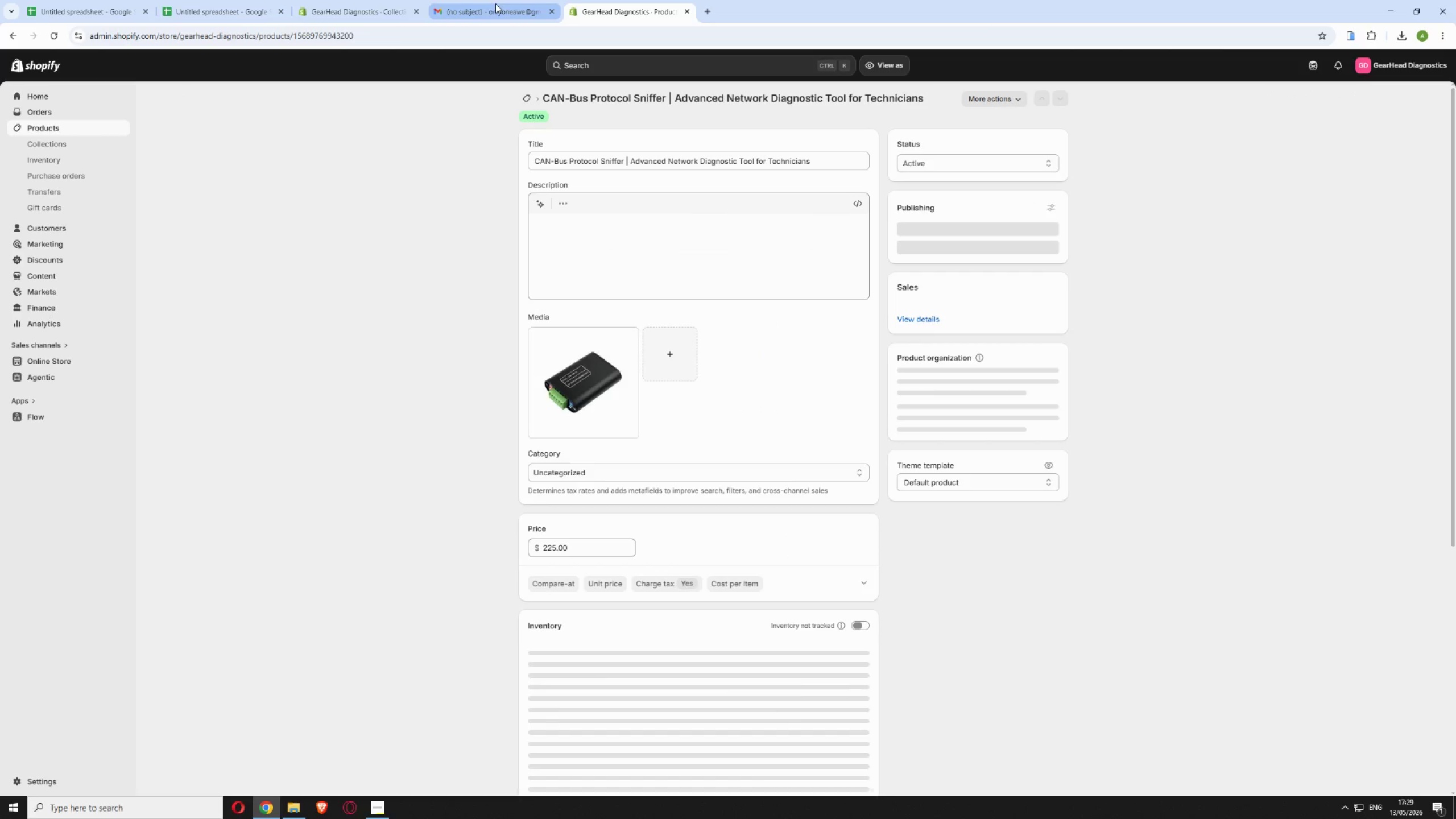 
left_click([494, 9])
 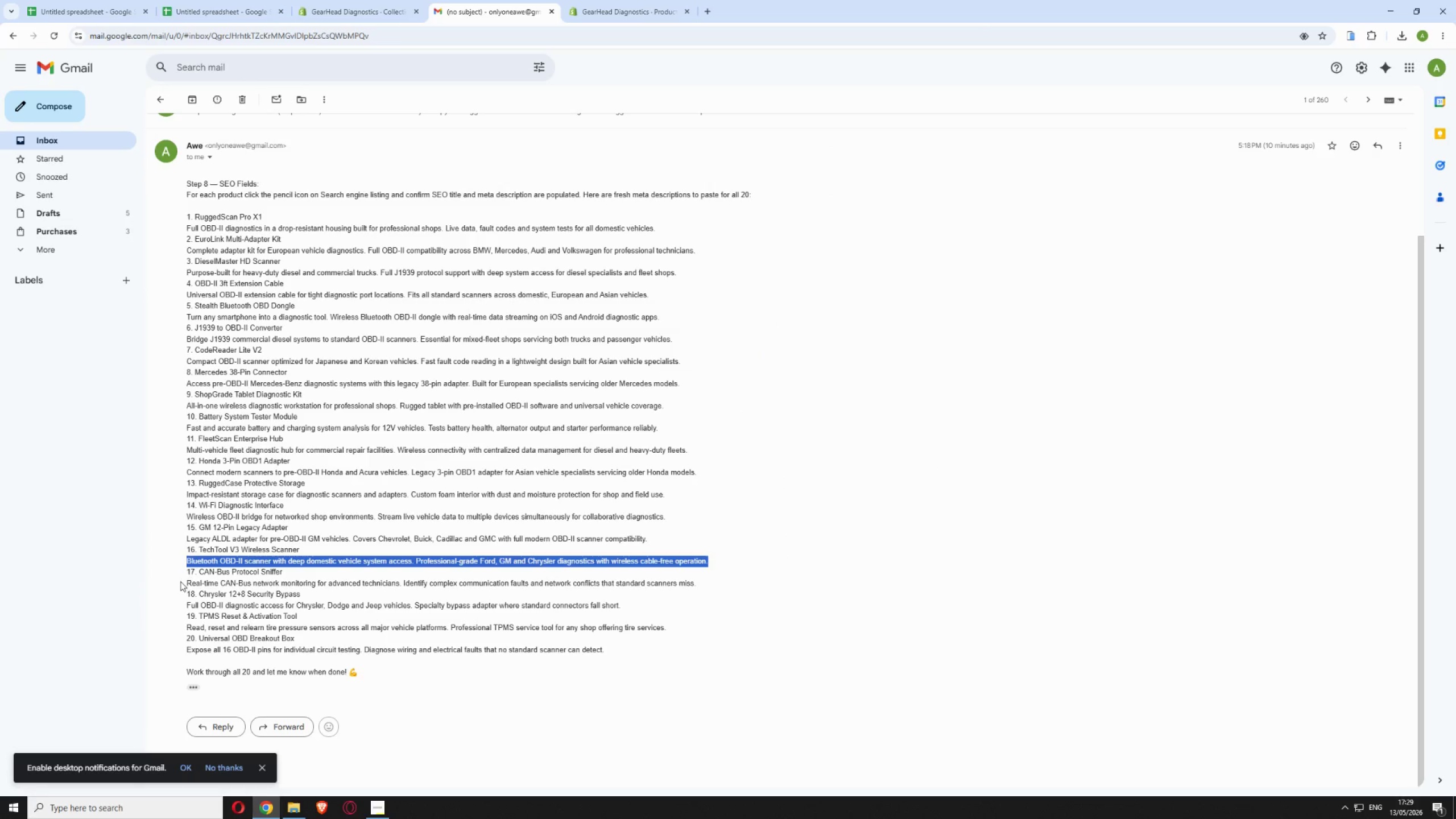 
left_click_drag(start_coordinate=[184, 583], to_coordinate=[700, 585])
 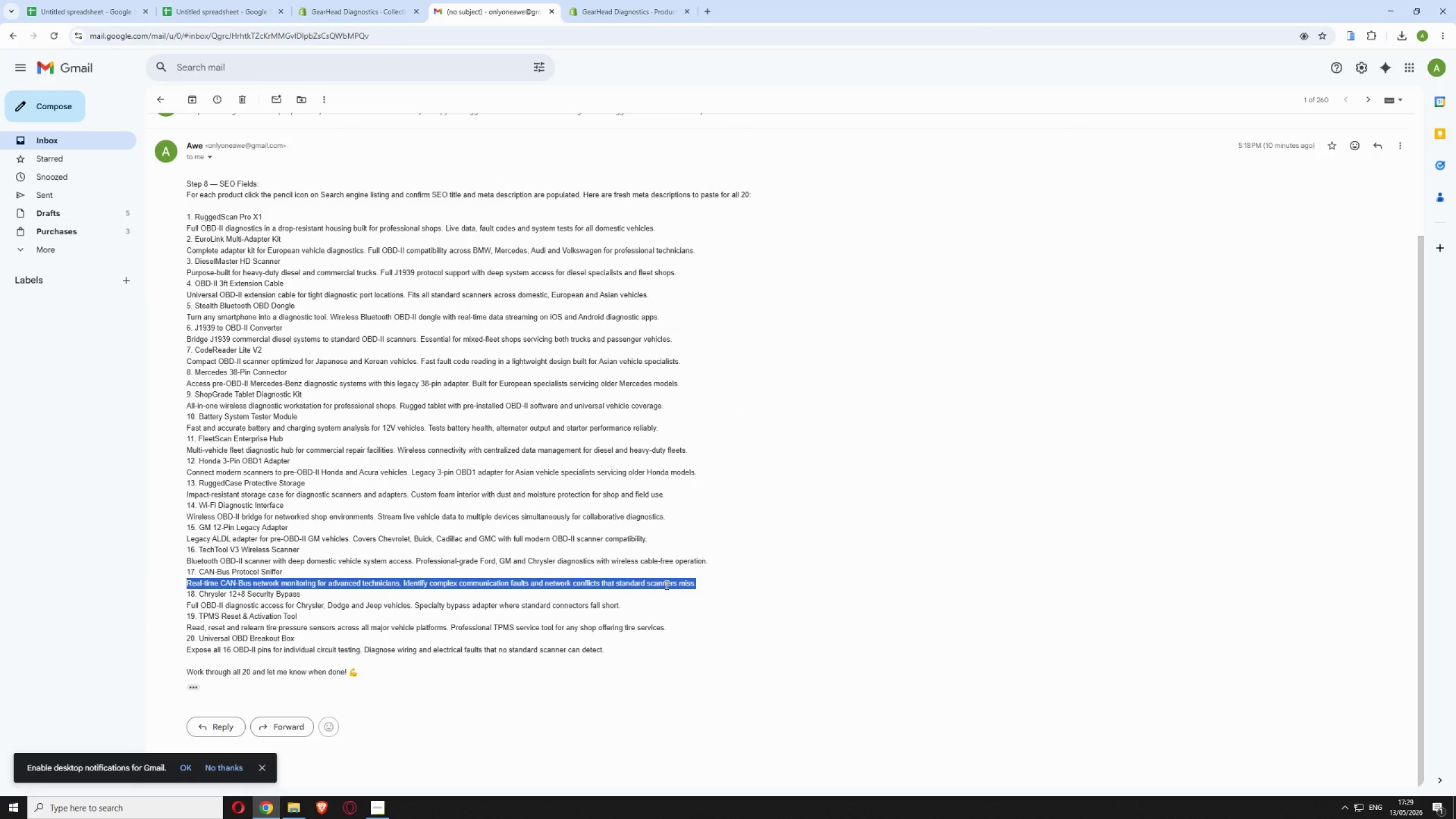 
right_click([665, 585])
 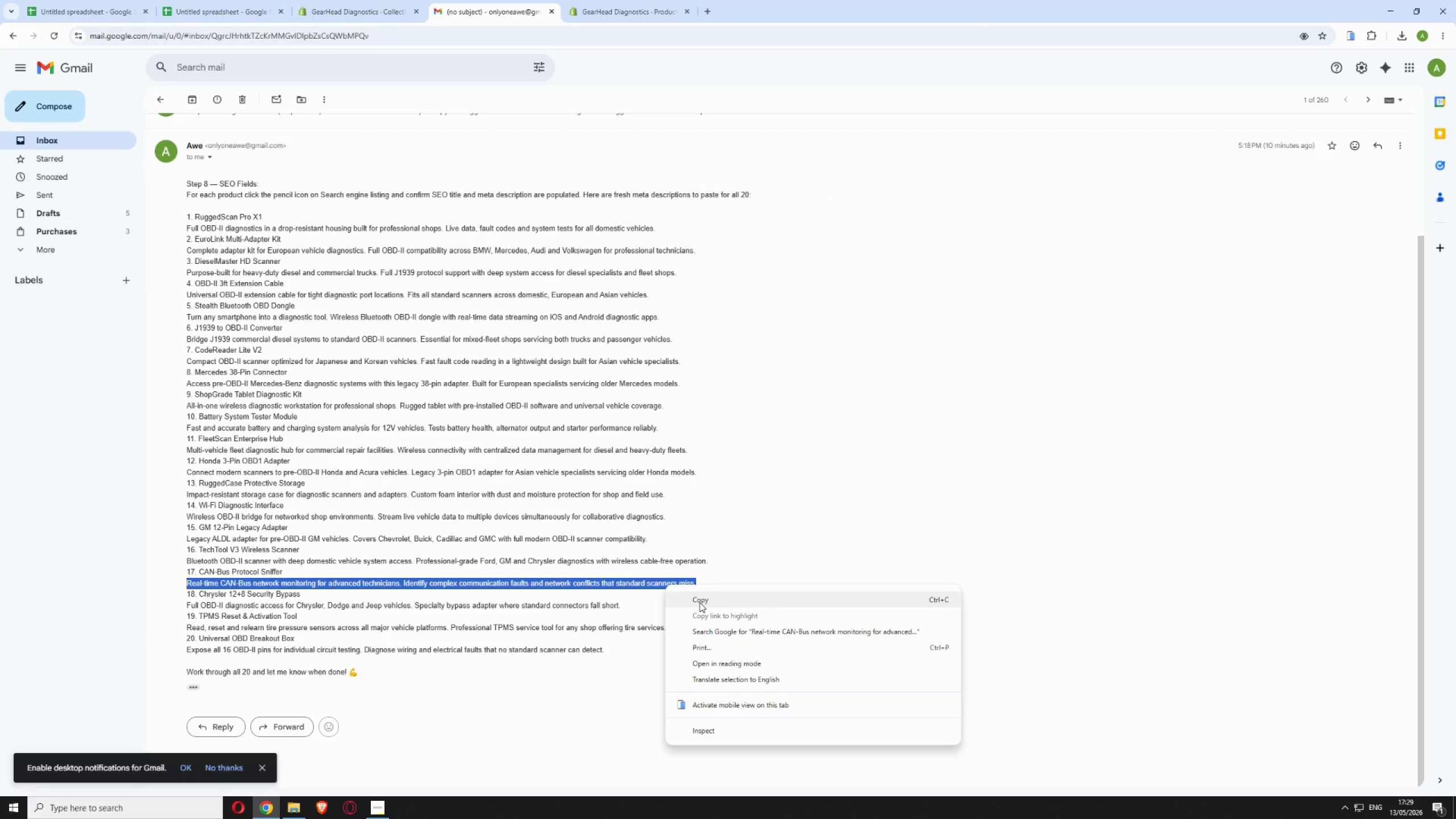 
left_click([700, 600])
 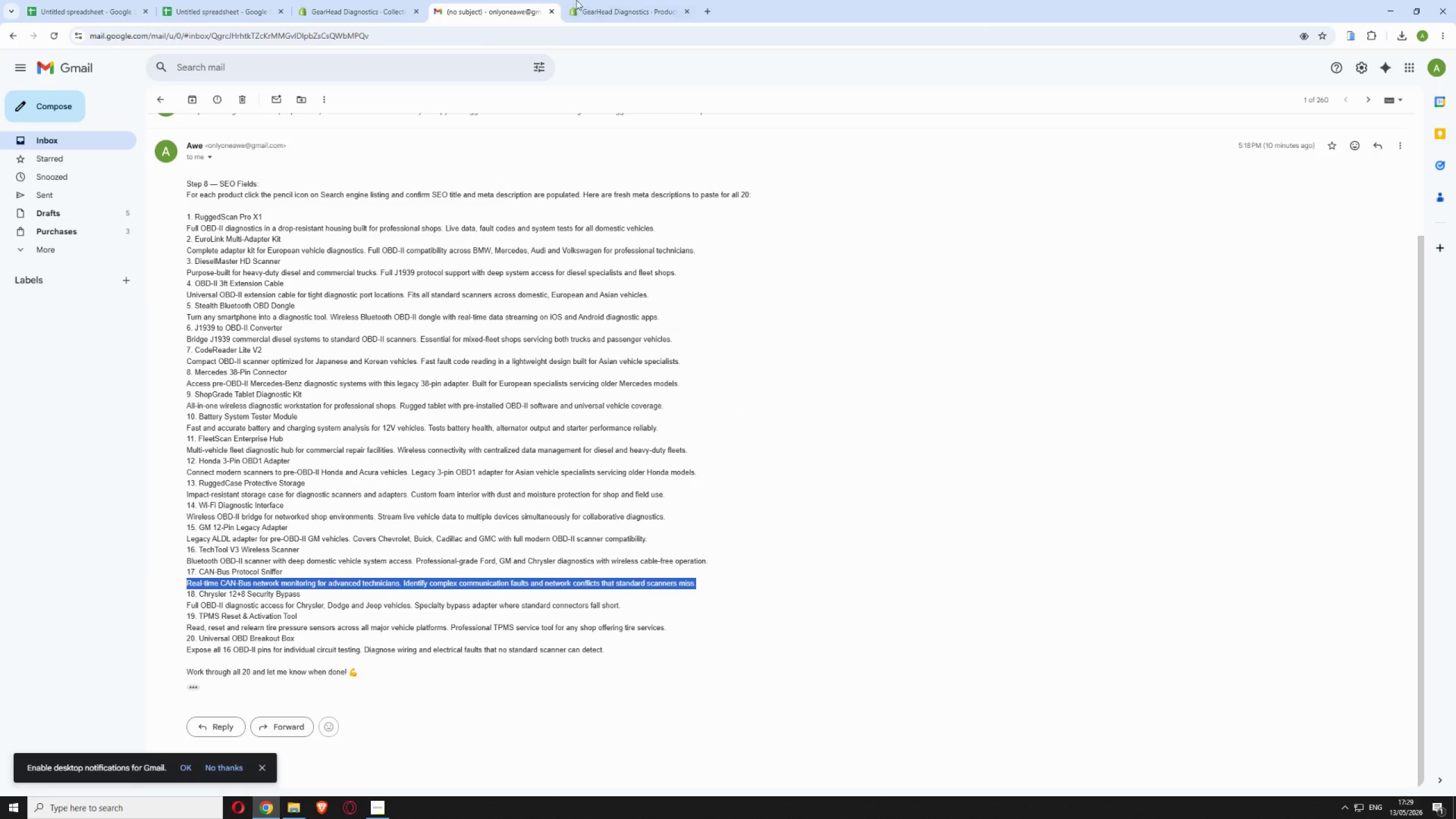 
left_click([602, 3])
 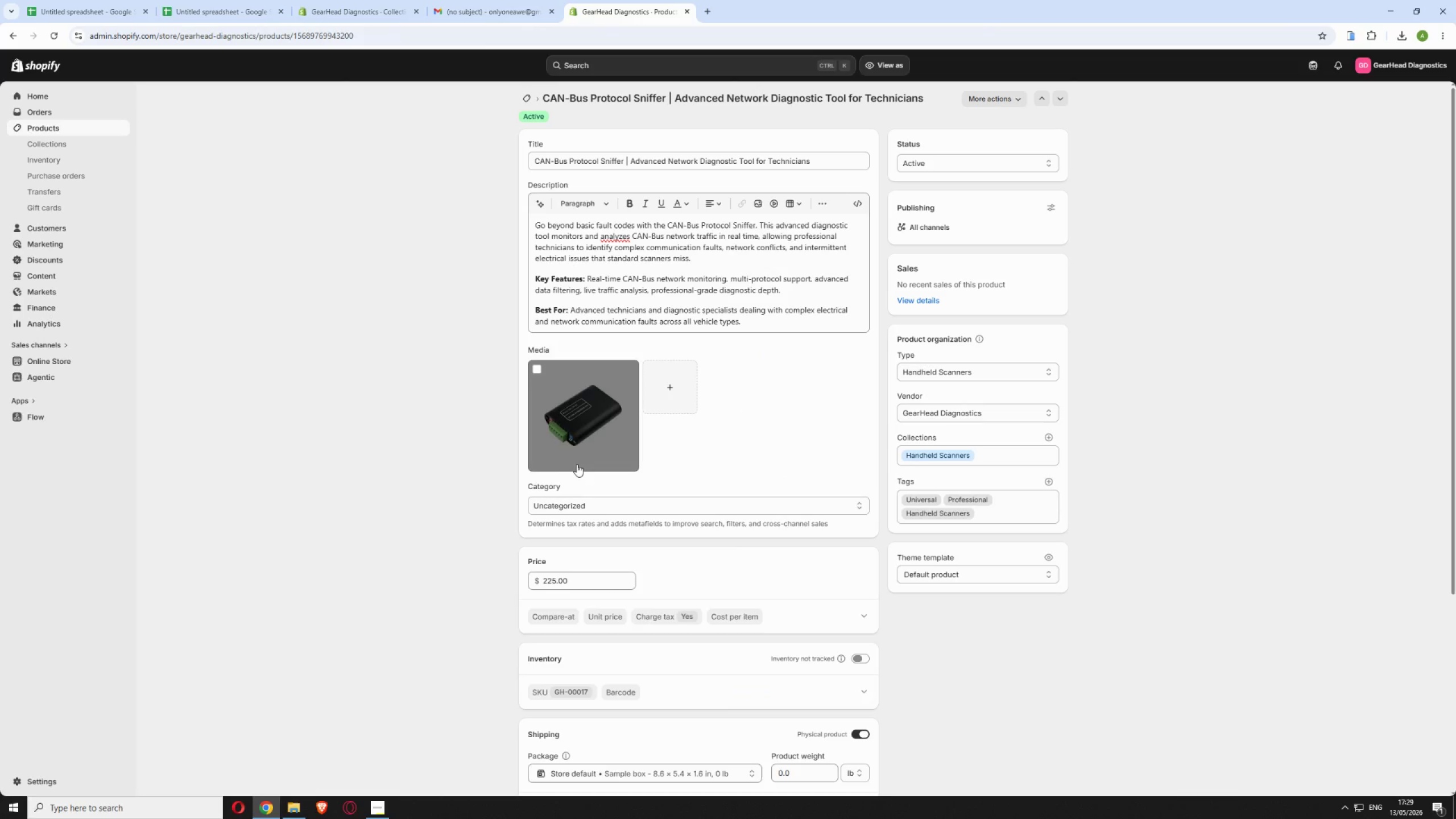 
scroll: coordinate [723, 697], scroll_direction: down, amount: 10.0
 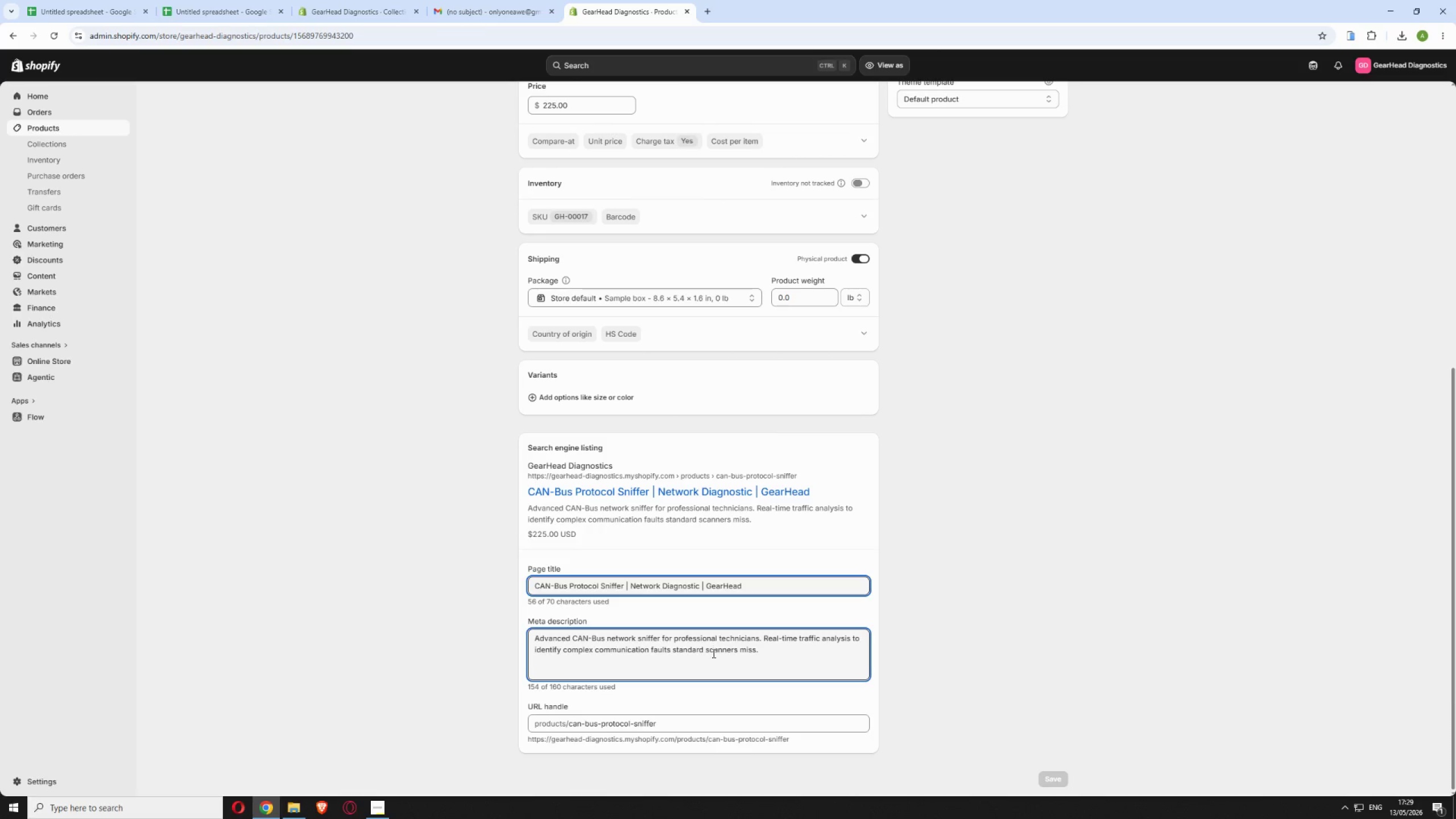 
key(Control+A)
 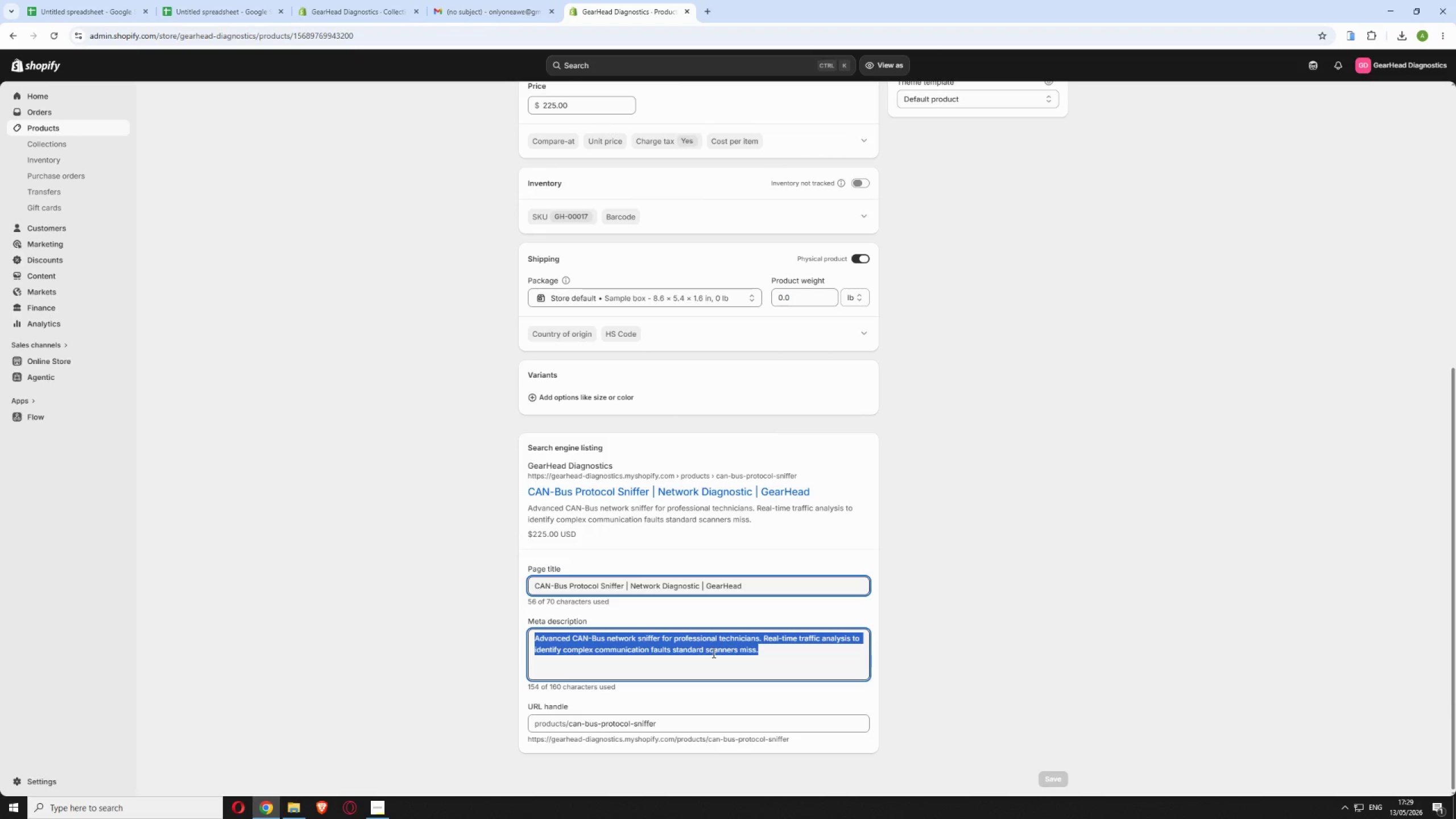 
key(Control+V)
 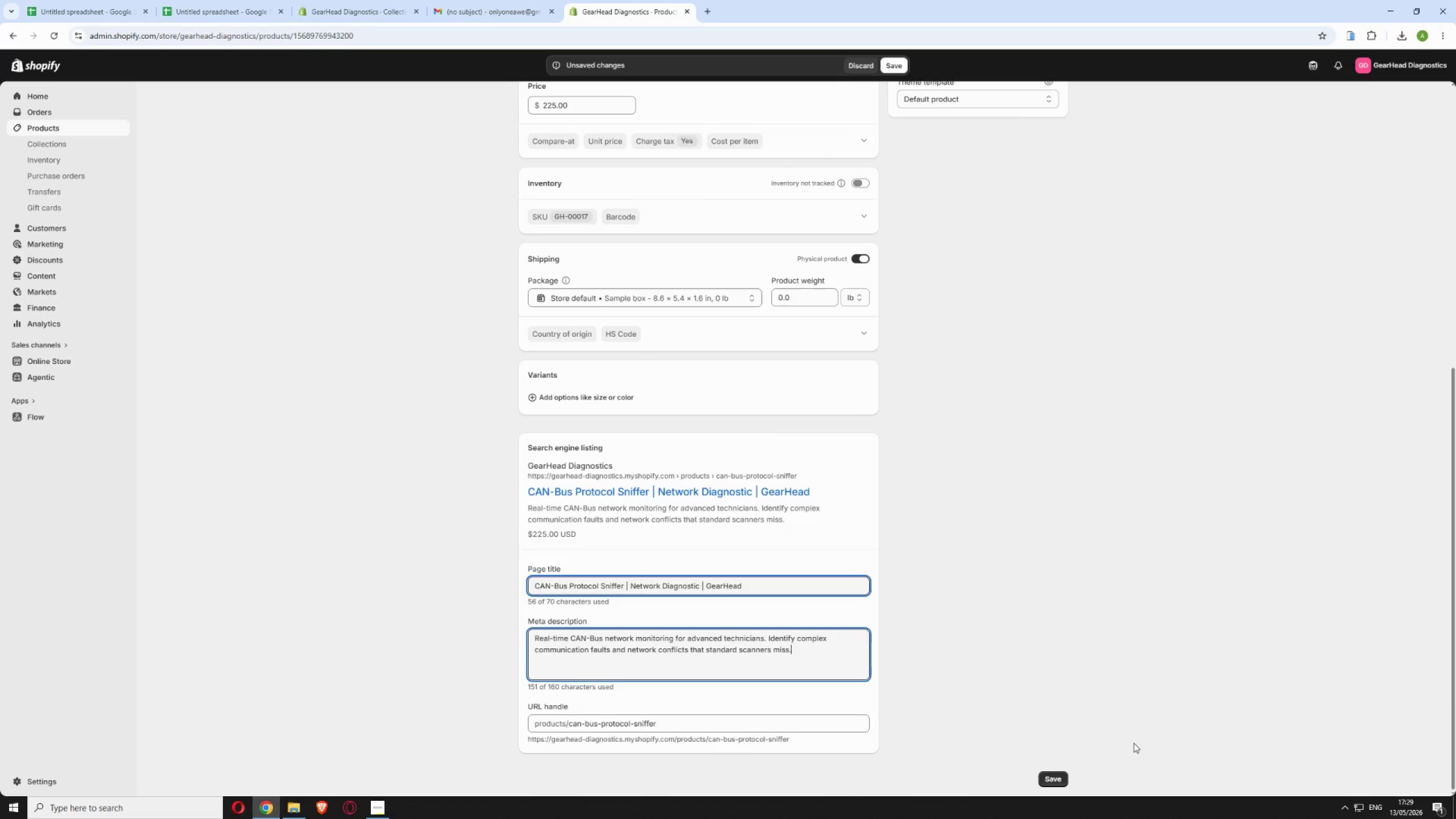 
left_click([1058, 777])
 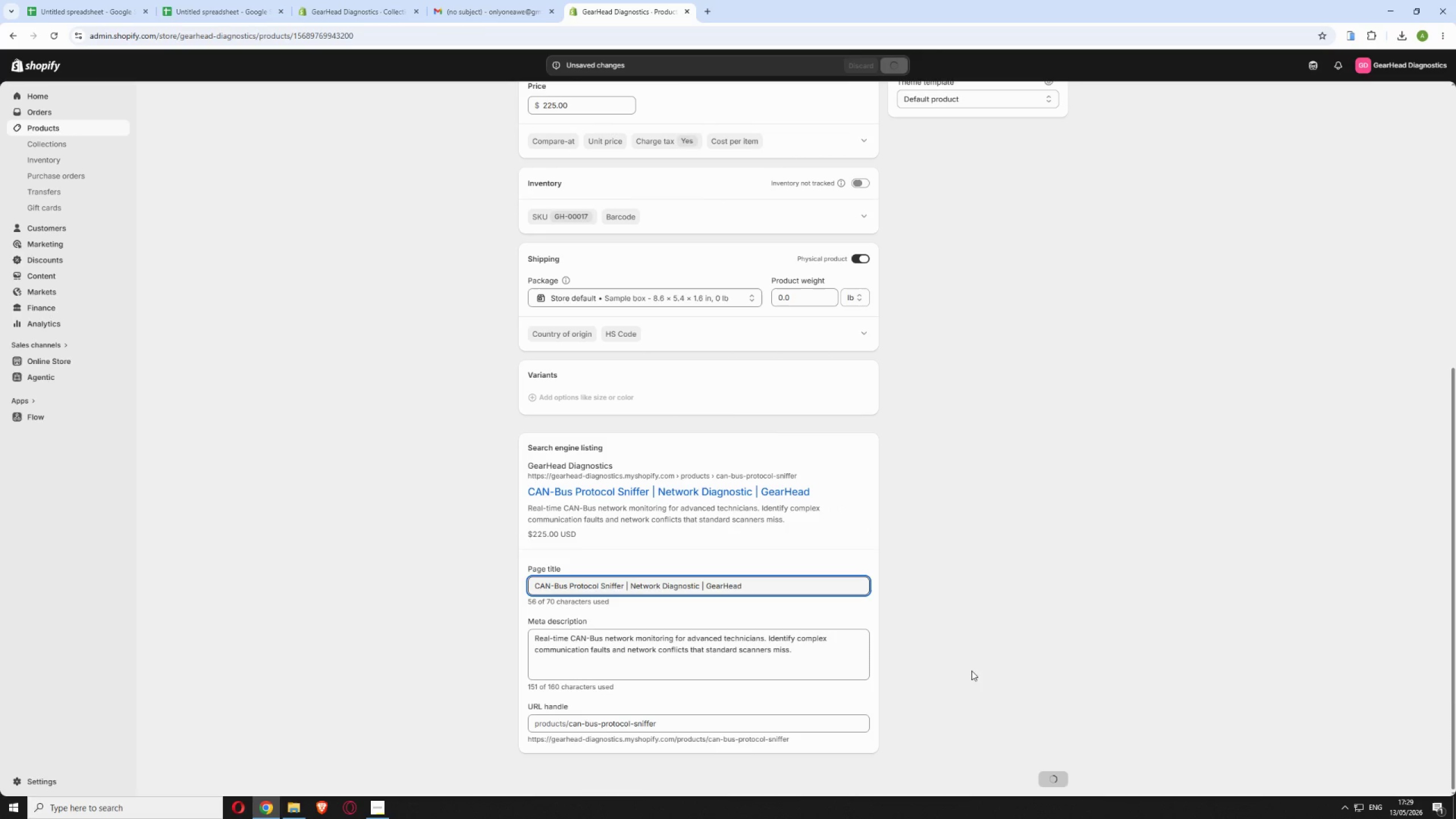 
scroll: coordinate [991, 596], scroll_direction: up, amount: 15.0
 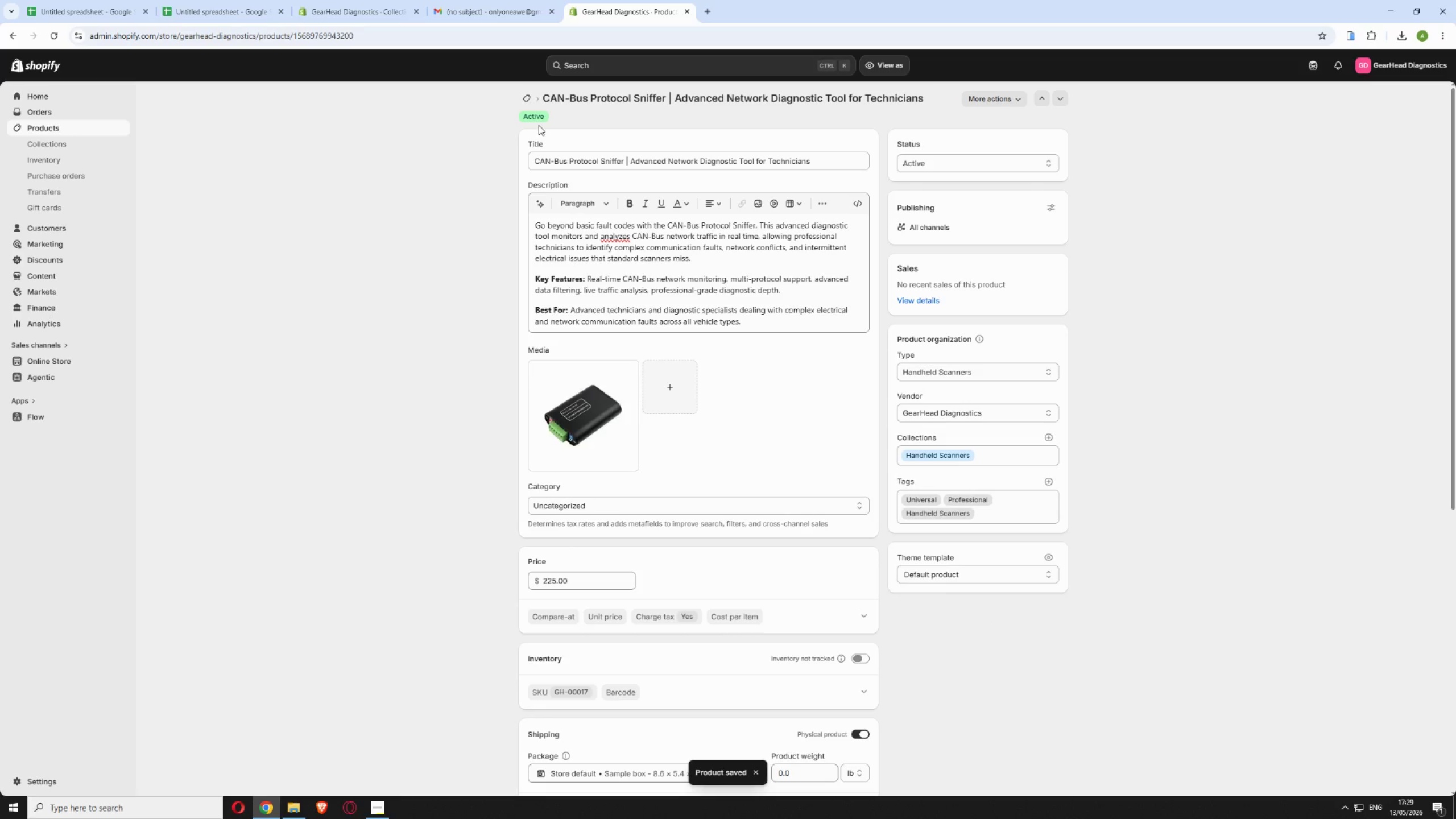 
left_click([526, 93])
 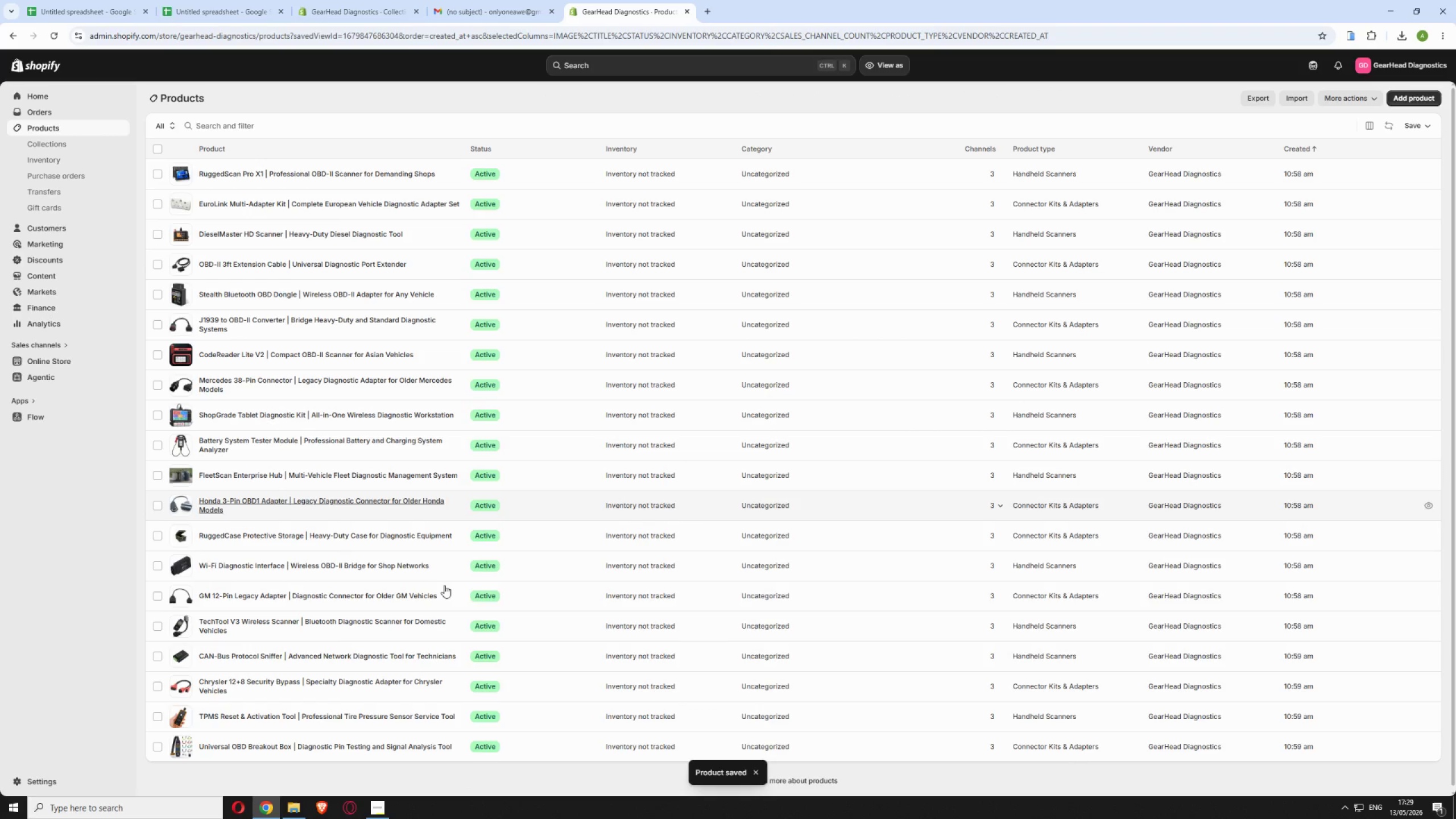 
left_click([528, 683])
 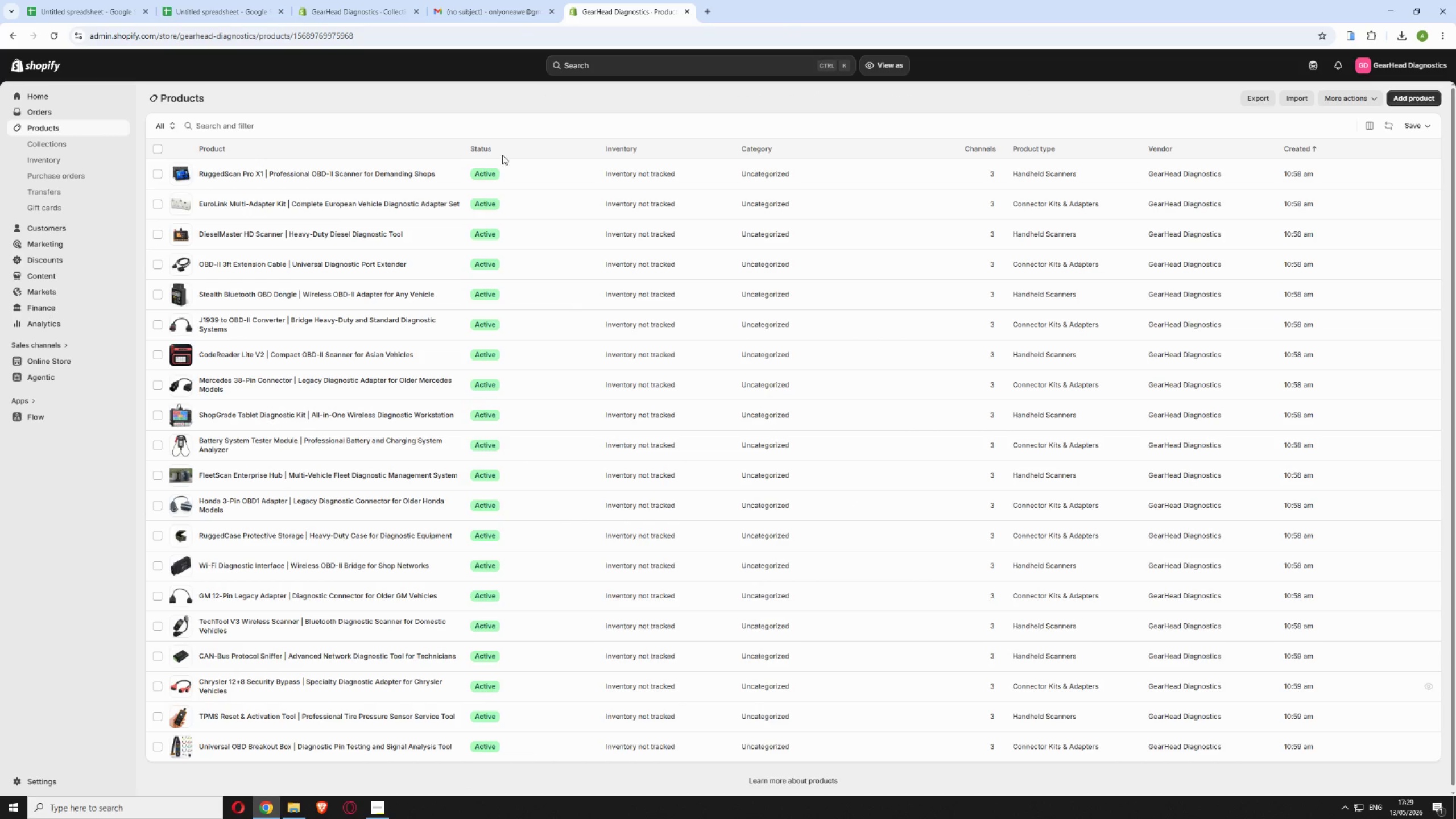 
mouse_move([485, 15])
 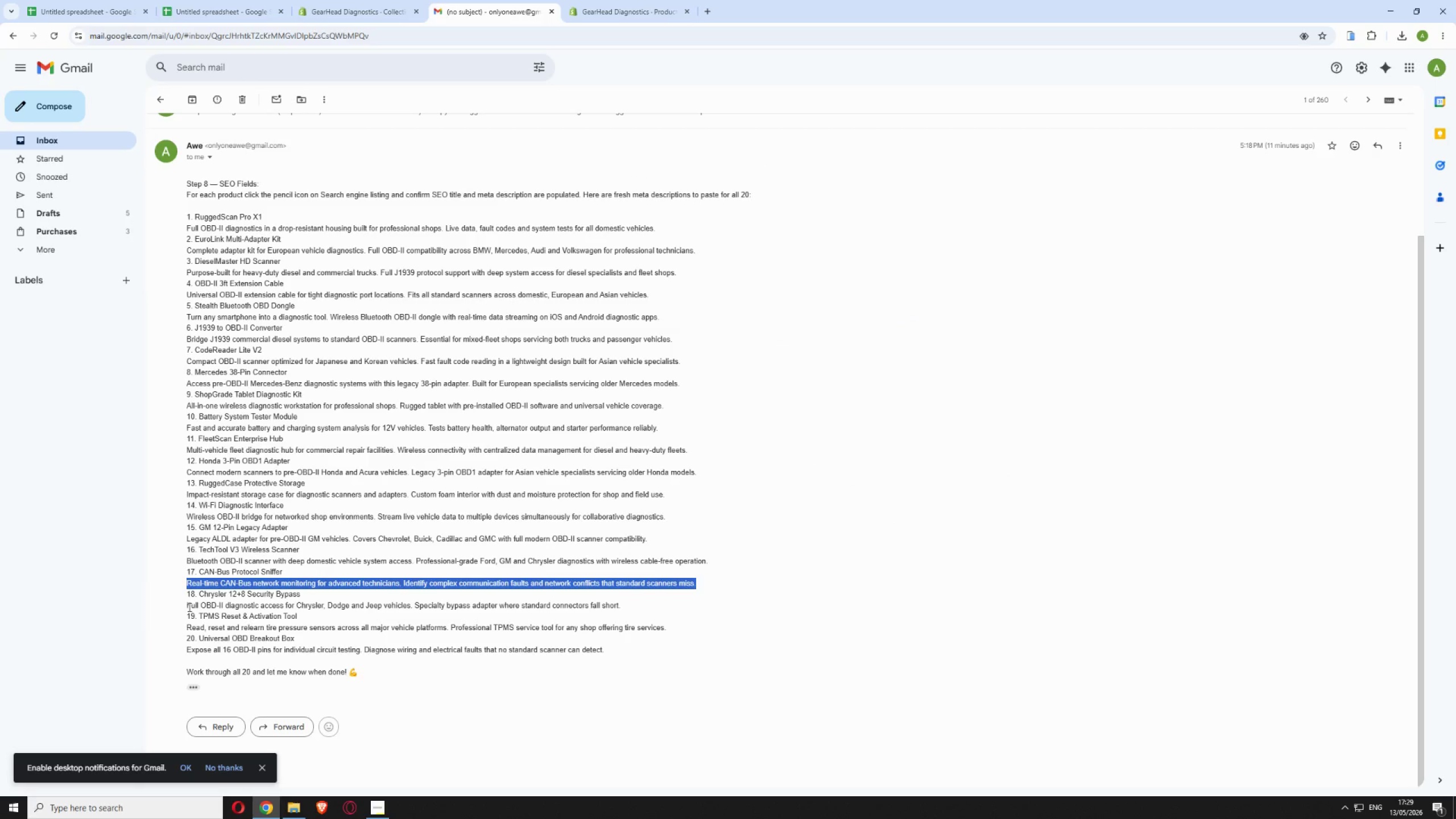 
left_click_drag(start_coordinate=[186, 607], to_coordinate=[680, 602])
 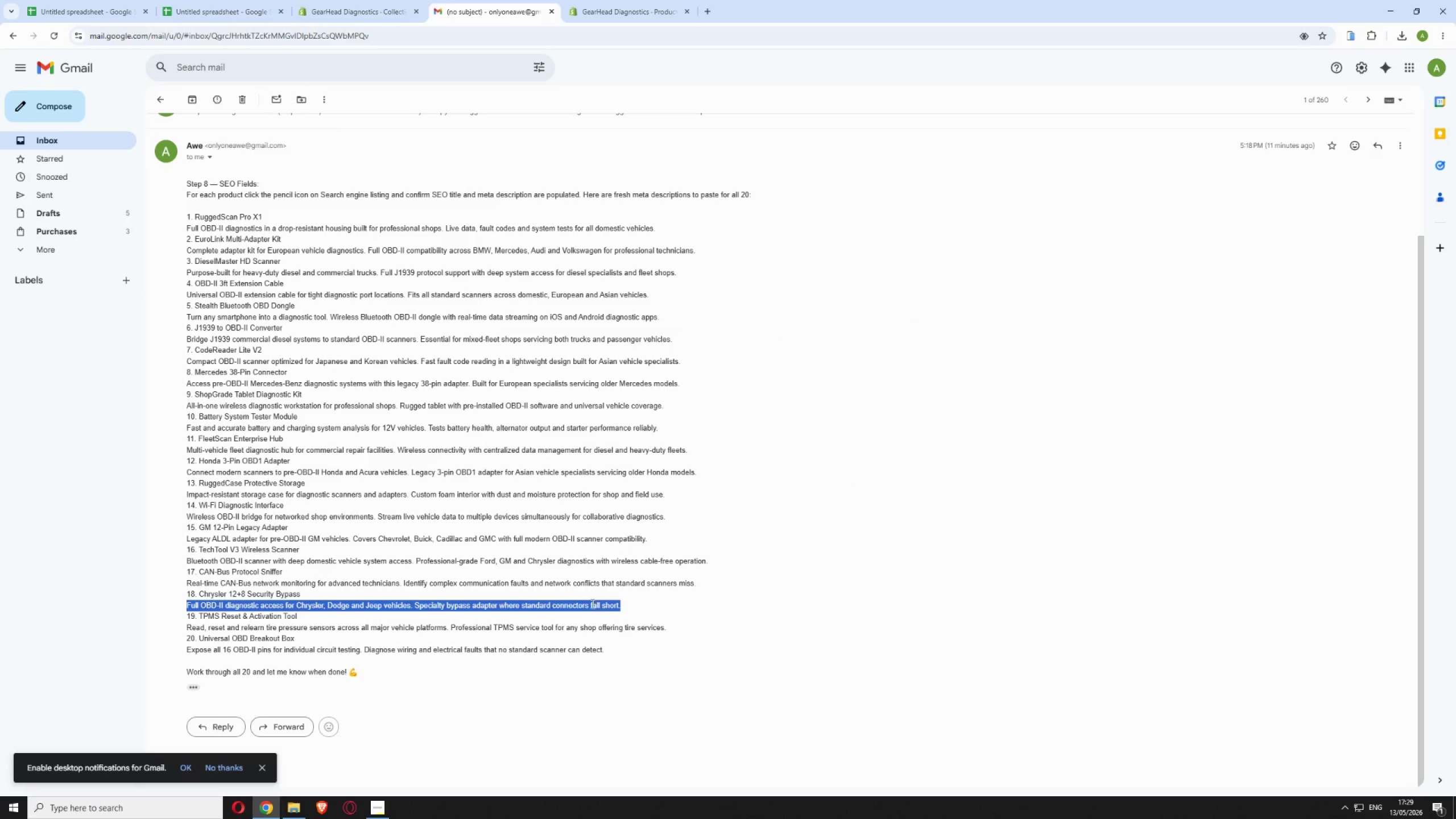 
right_click([592, 603])
 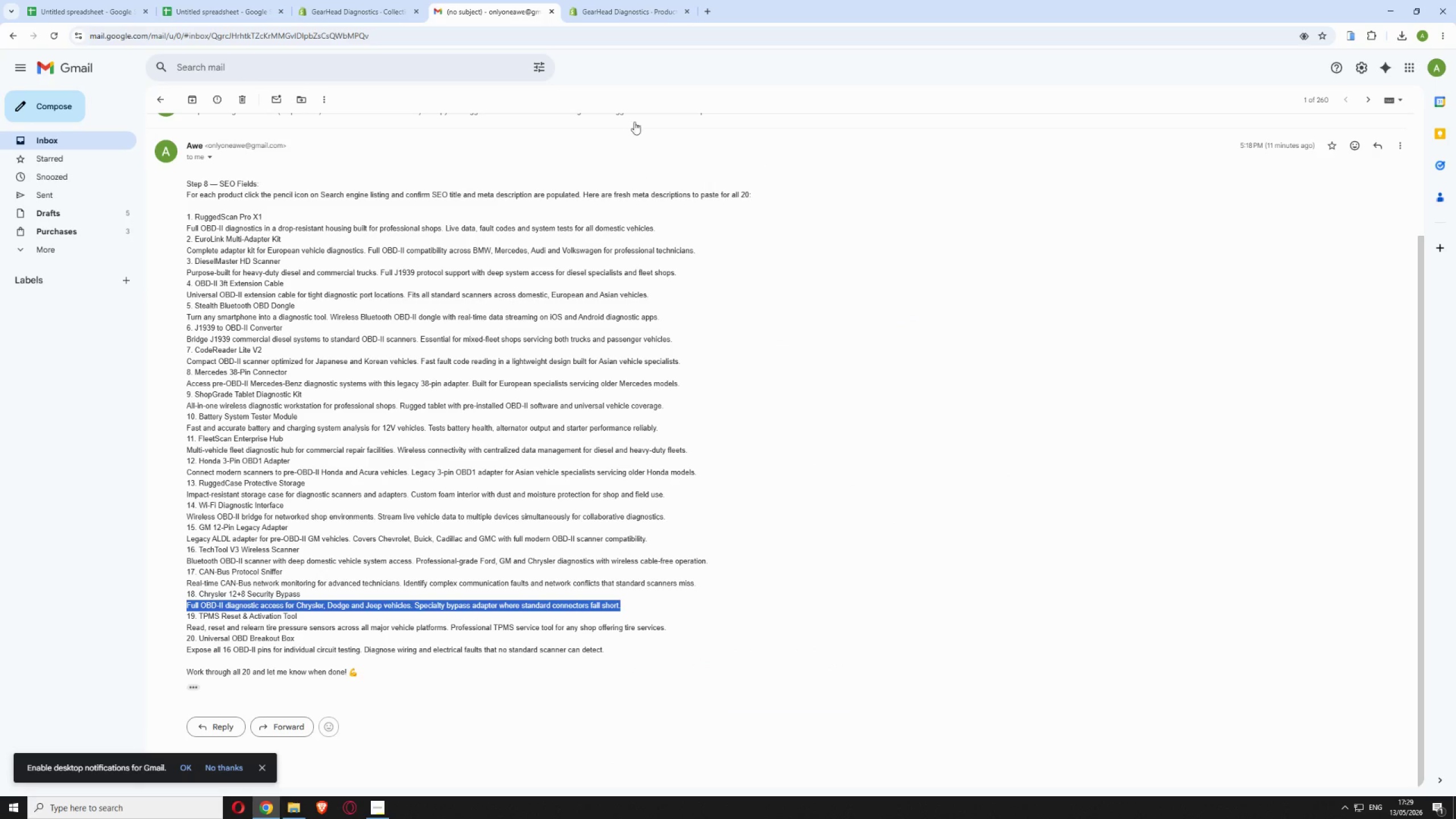 
left_click([614, 2])
 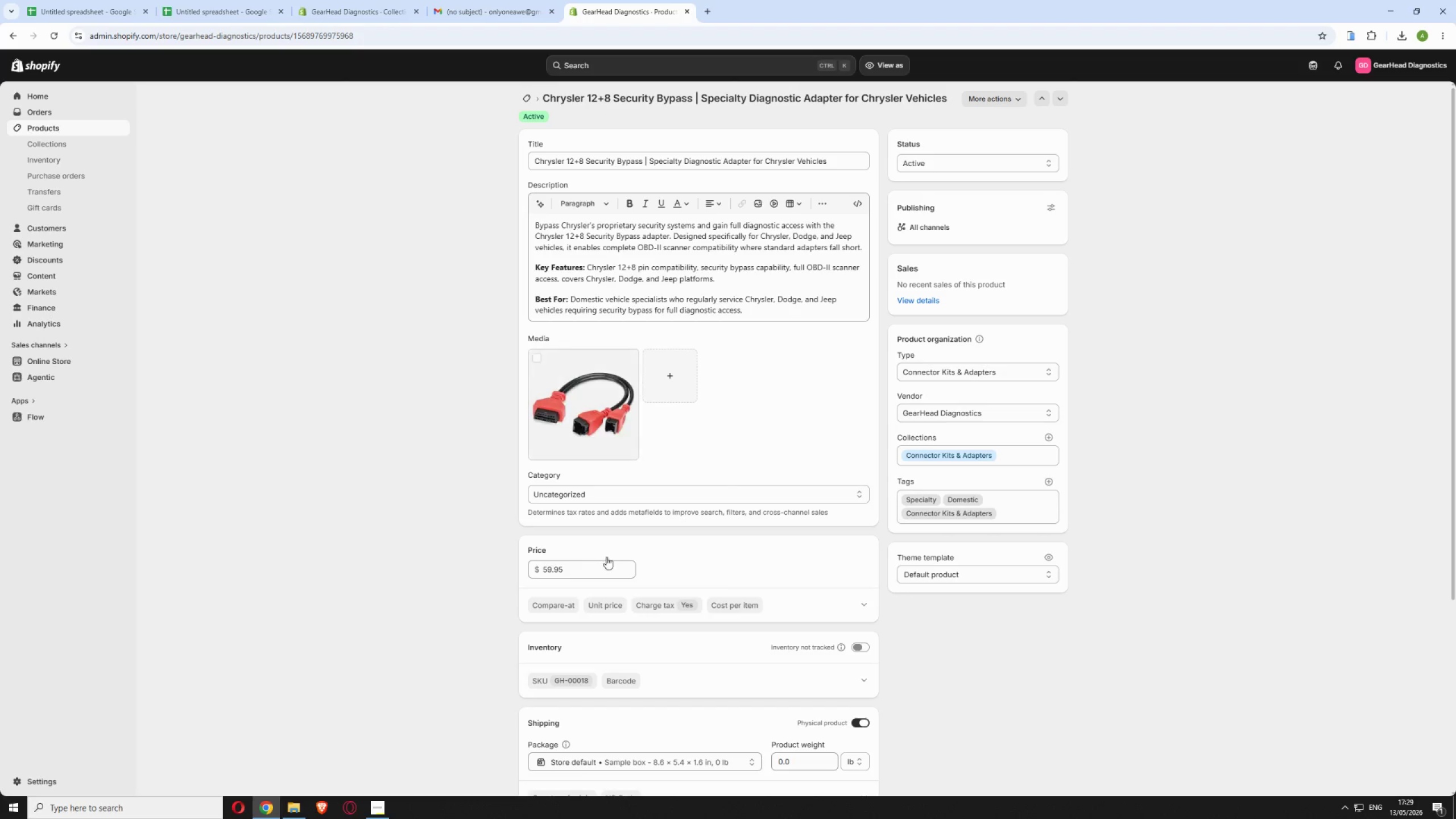 
scroll: coordinate [611, 573], scroll_direction: down, amount: 8.0
 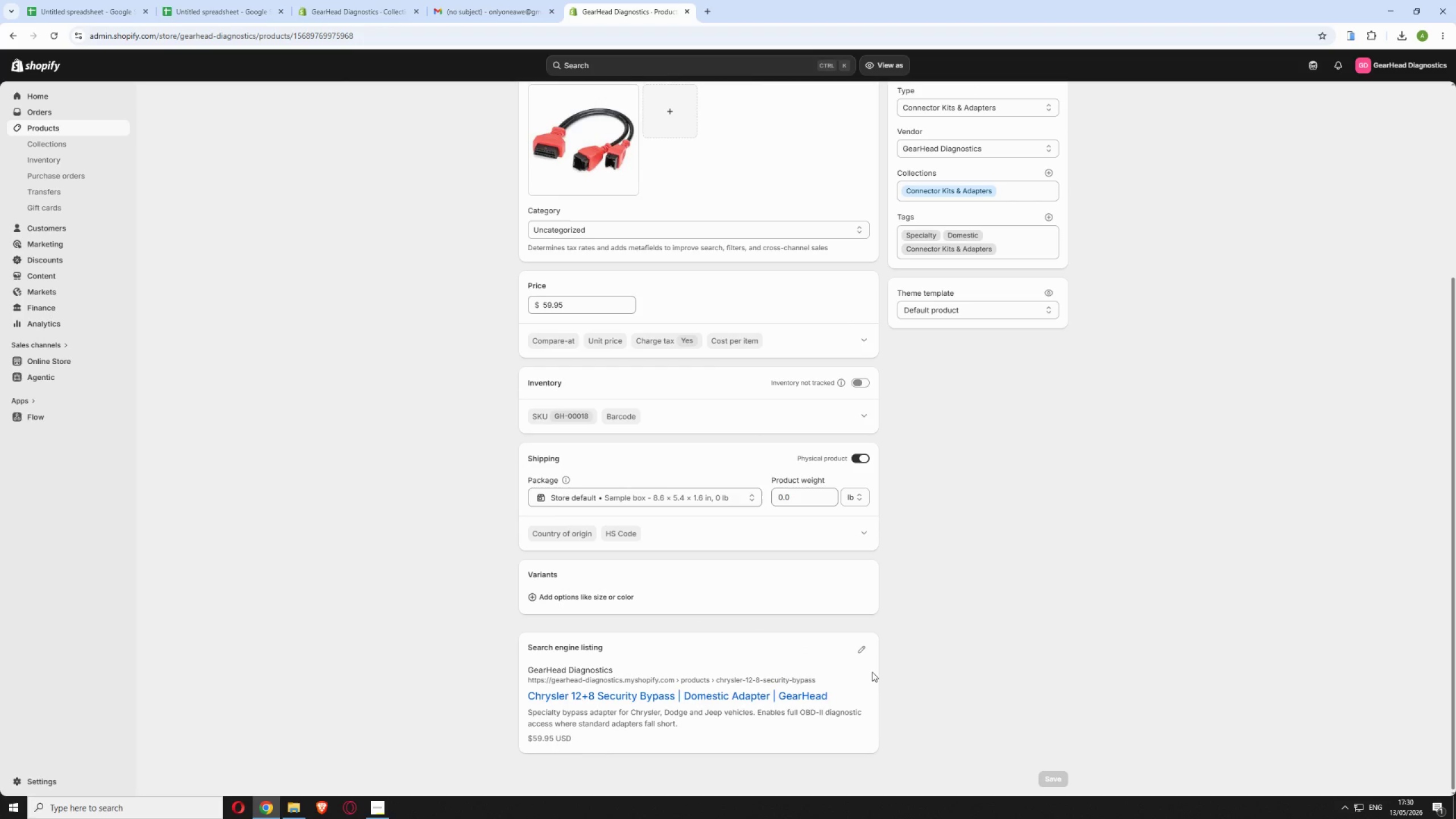 
left_click([861, 650])
 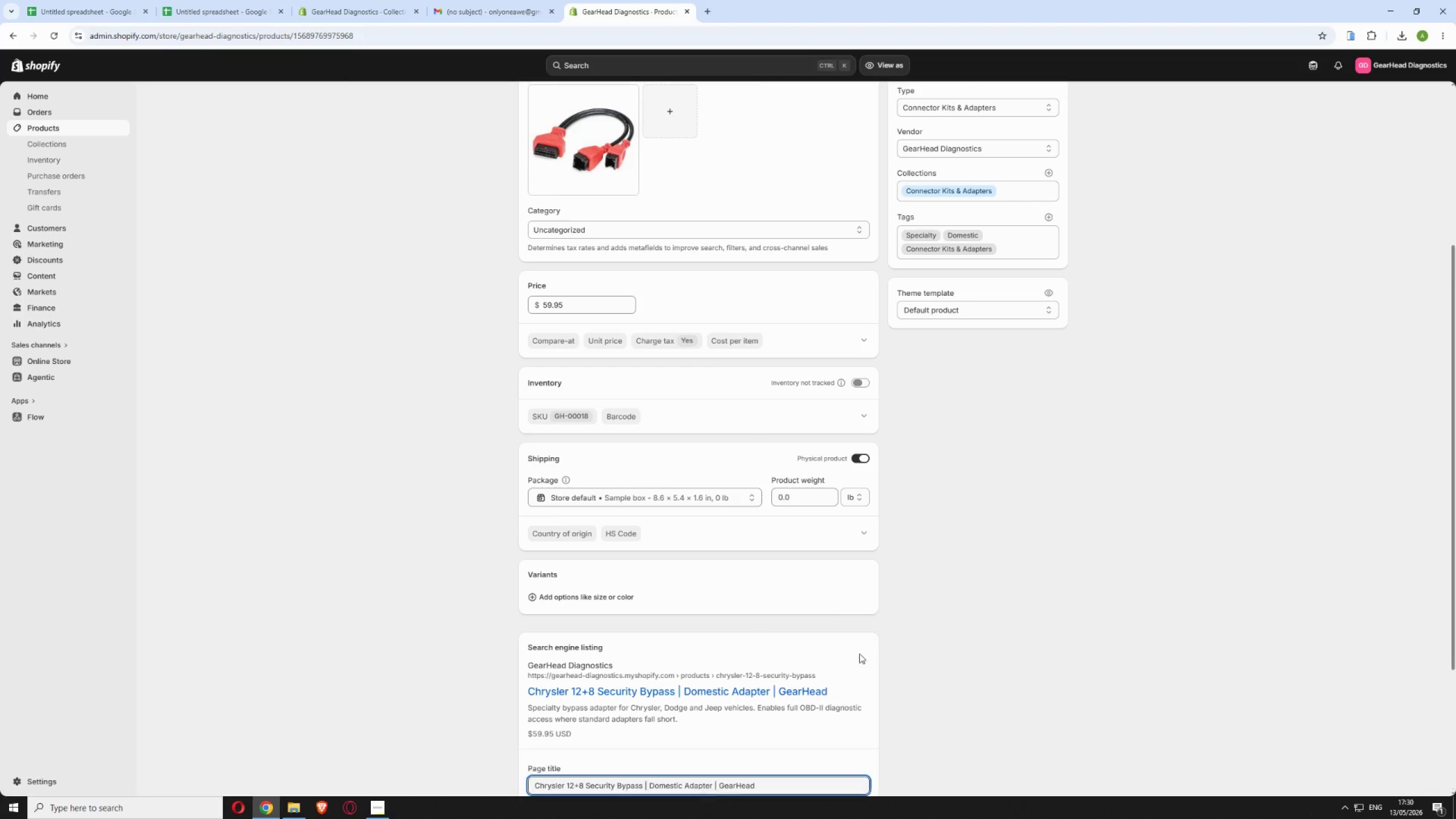 
scroll: coordinate [851, 652], scroll_direction: down, amount: 4.0
 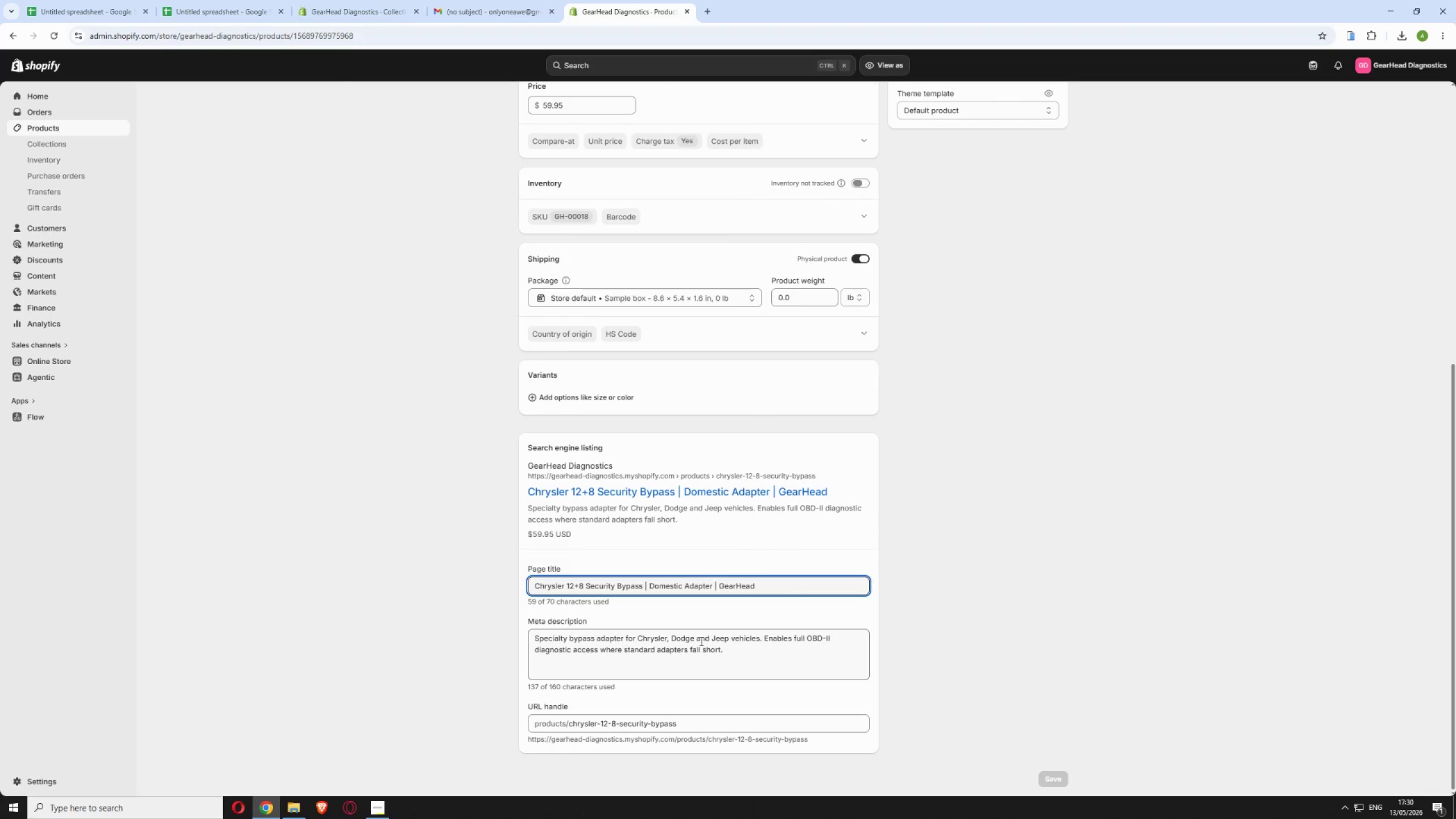 
left_click([698, 639])
 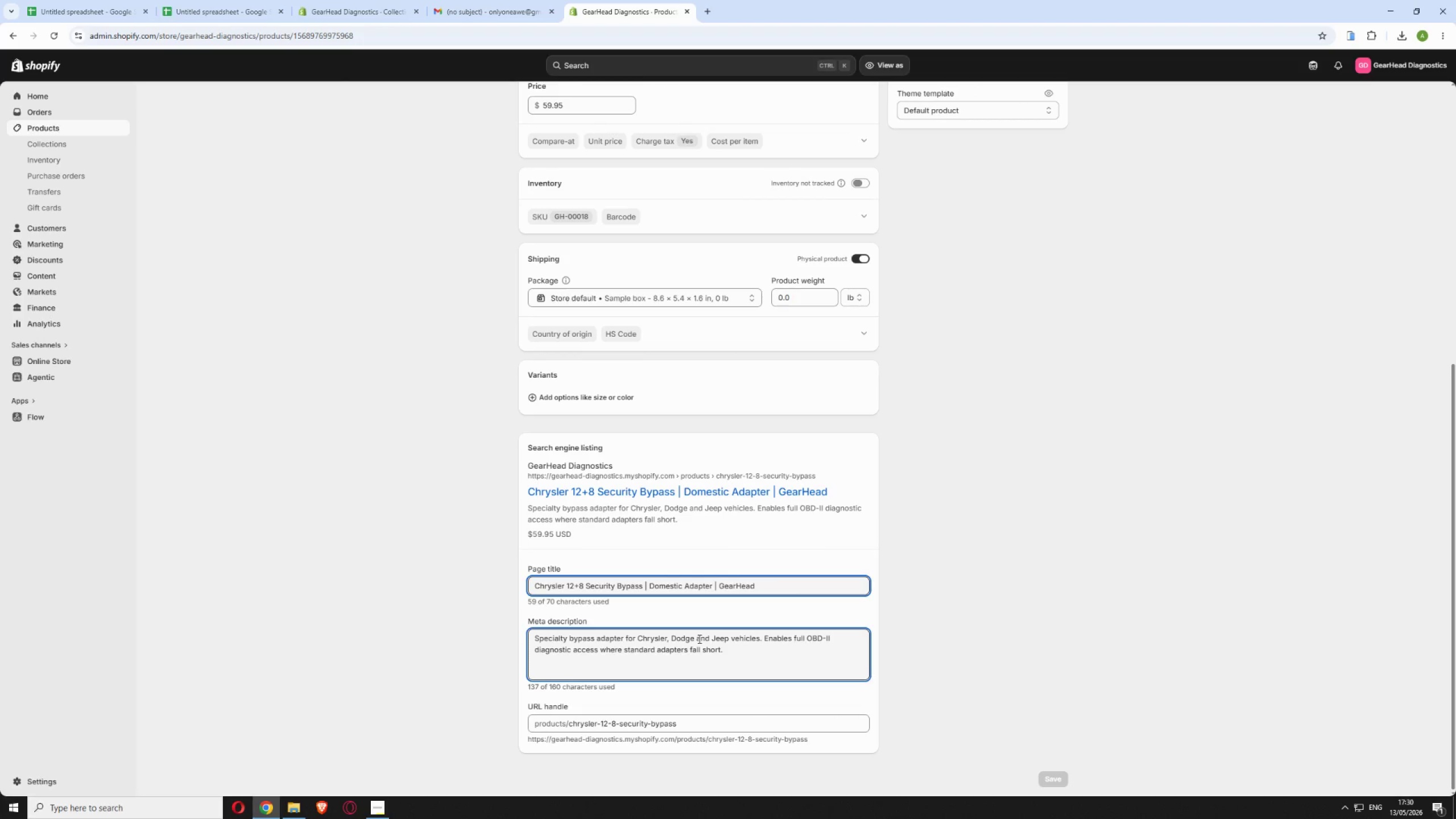 
key(Control+A)
 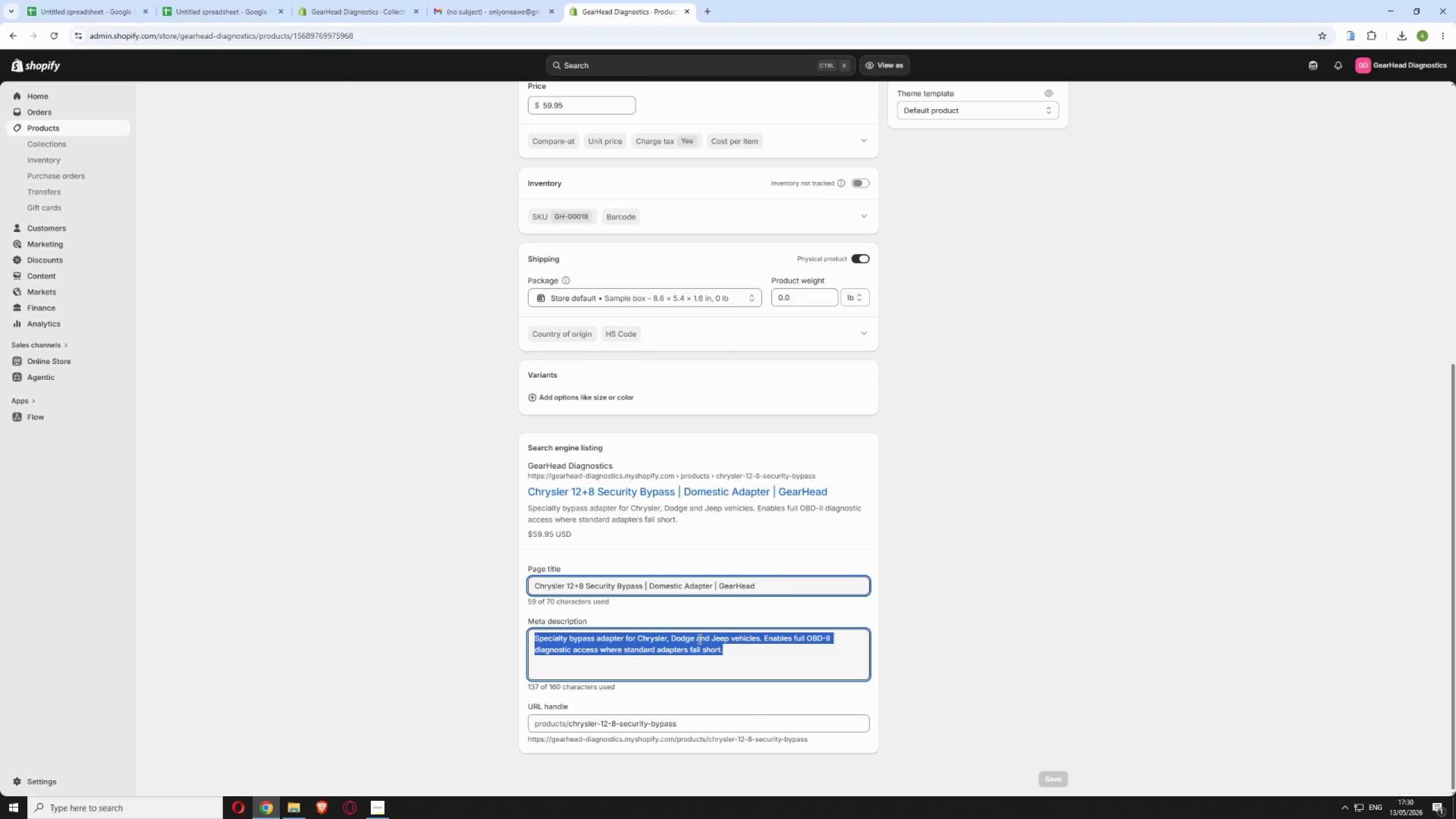 
key(Control+V)
 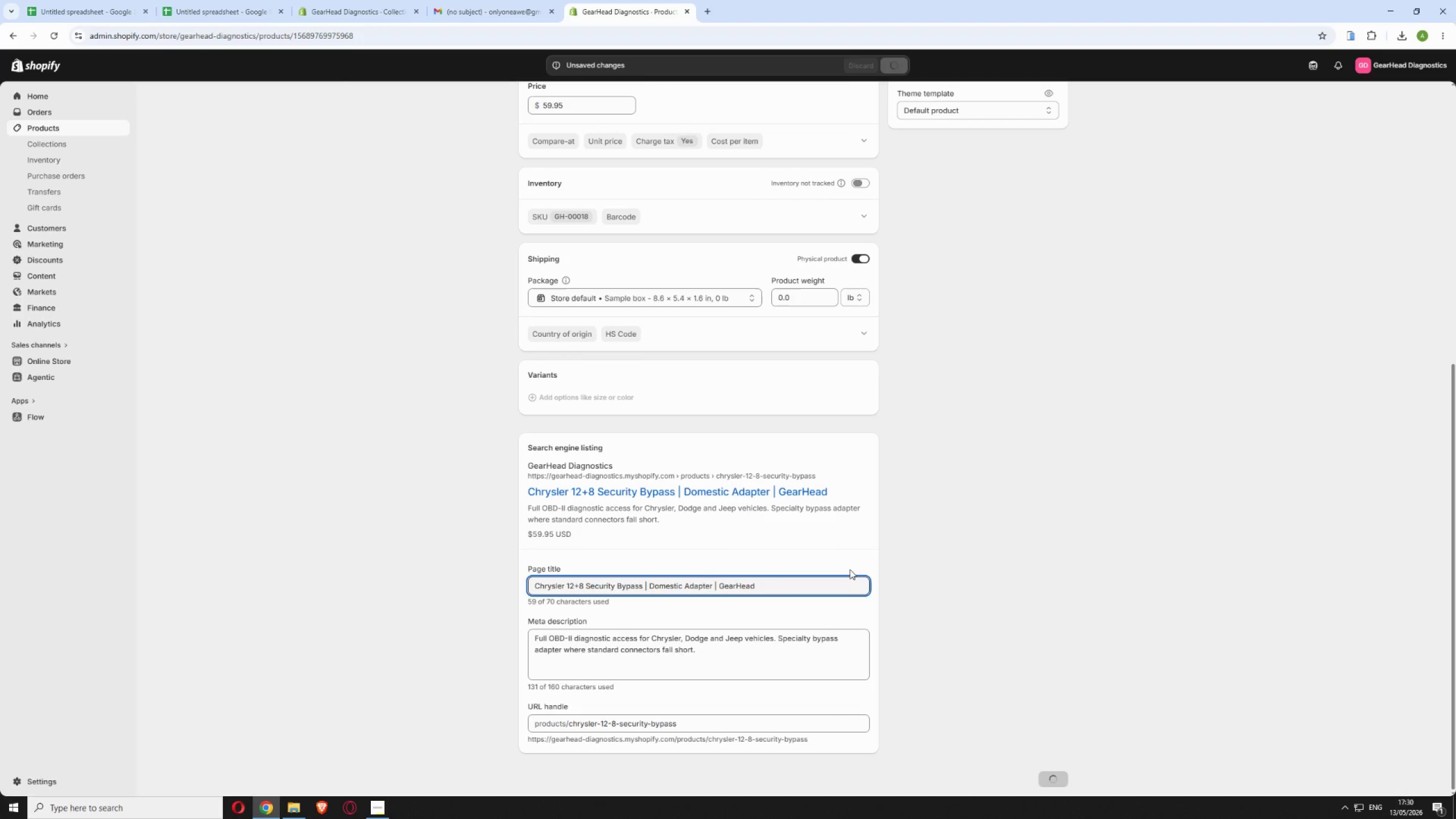 
wait(6.48)
 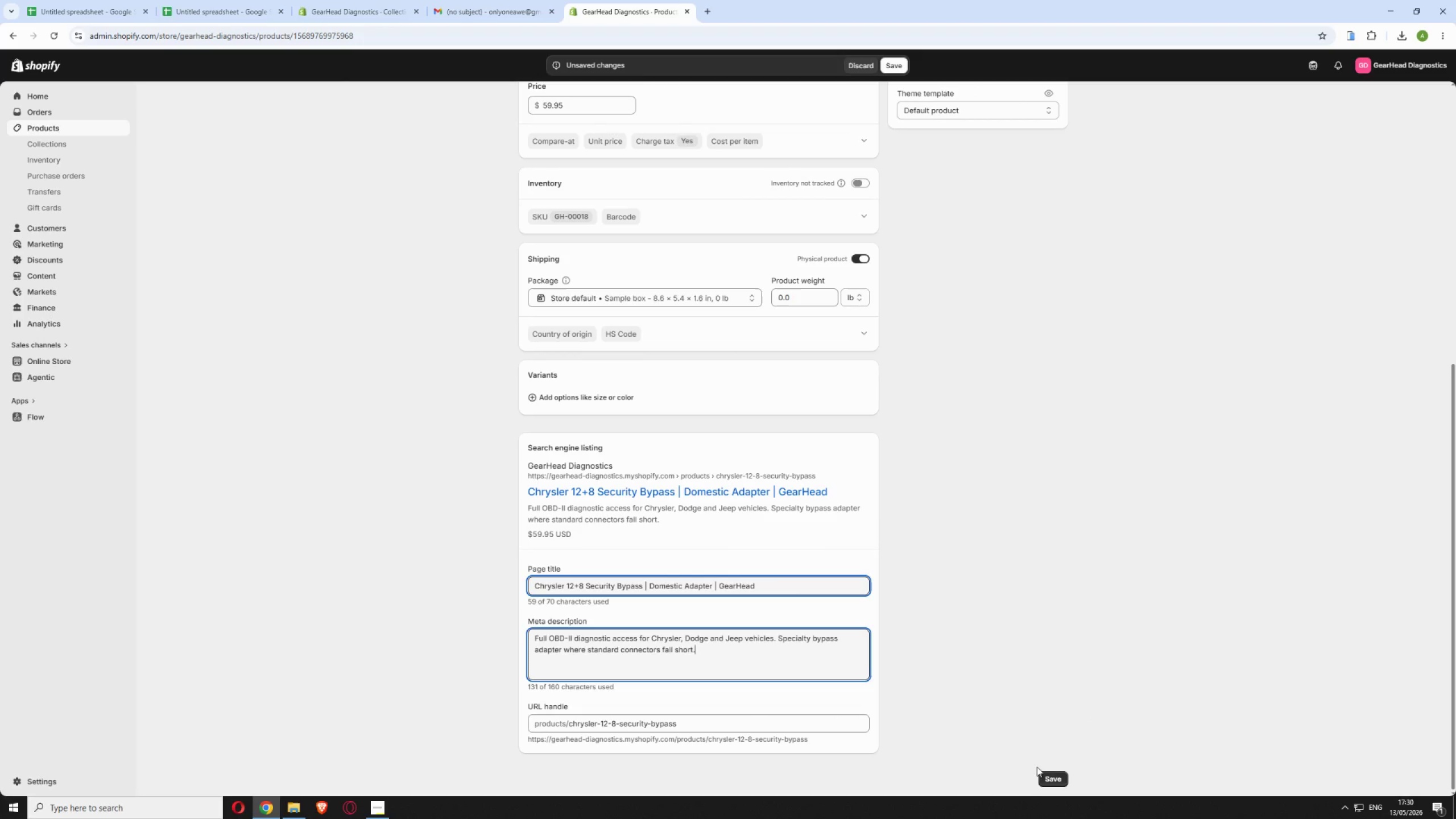 
scroll: coordinate [740, 475], scroll_direction: up, amount: 18.0
 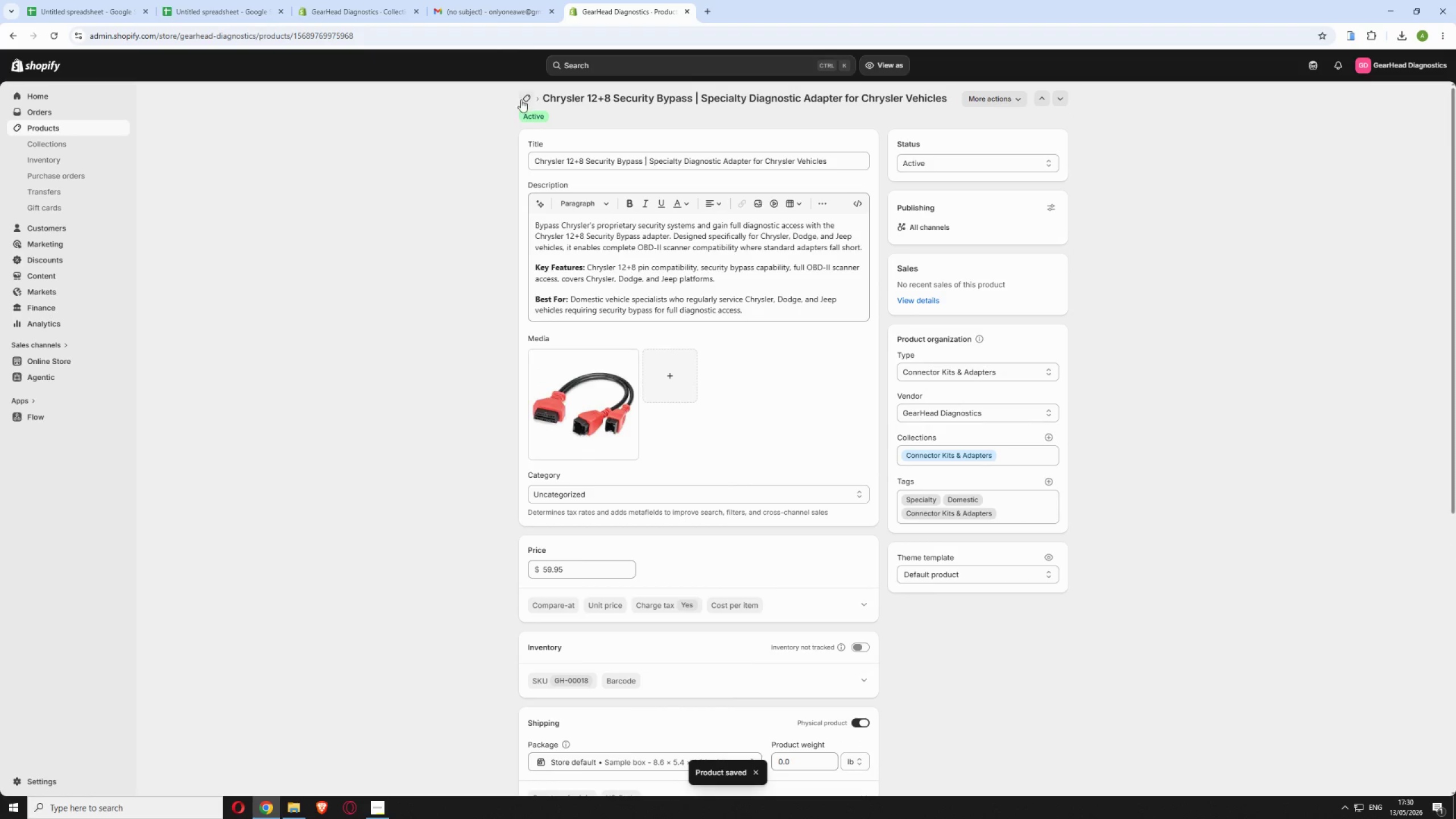 
left_click([523, 97])
 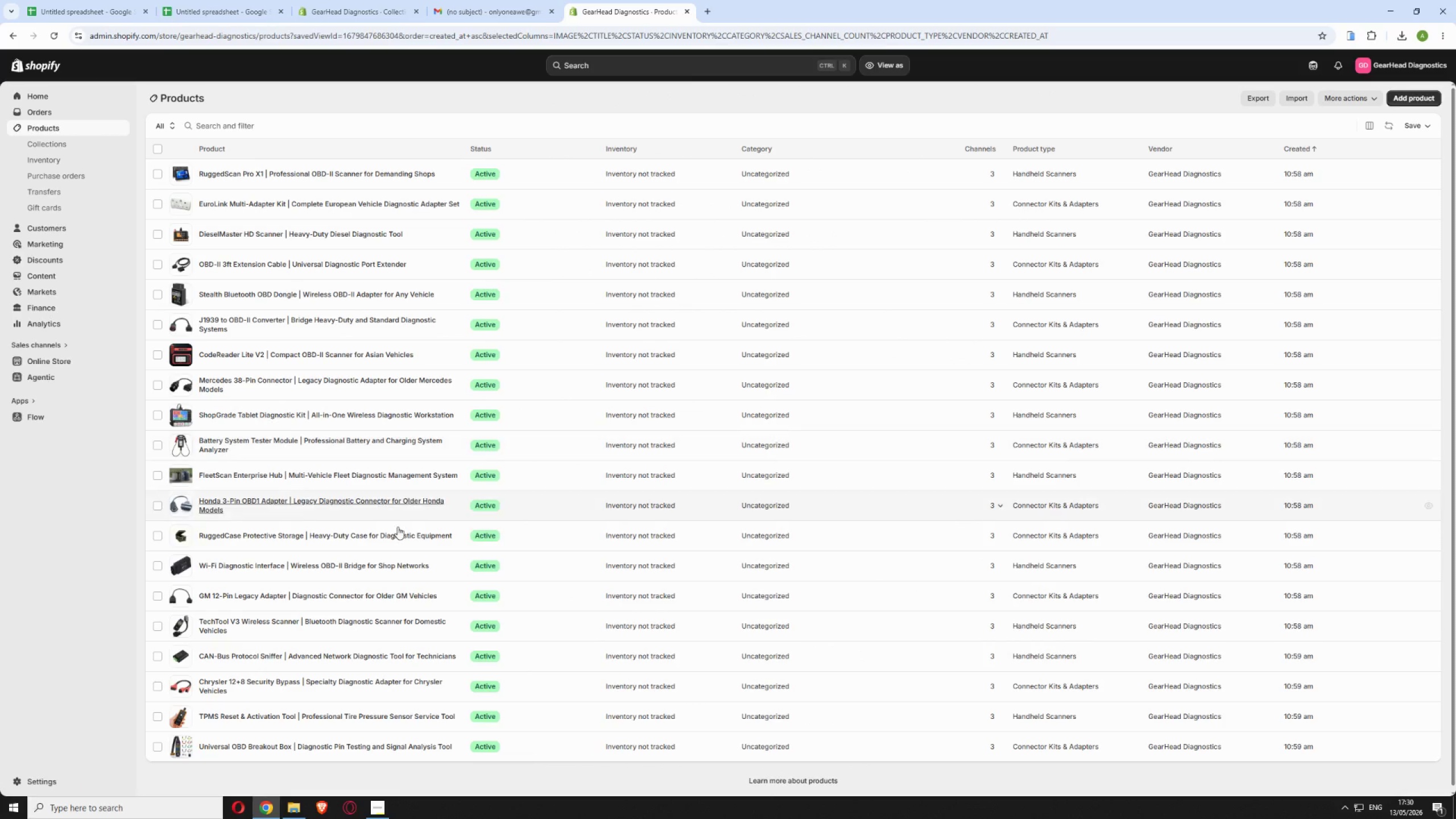 
scroll: coordinate [404, 632], scroll_direction: down, amount: 3.0
 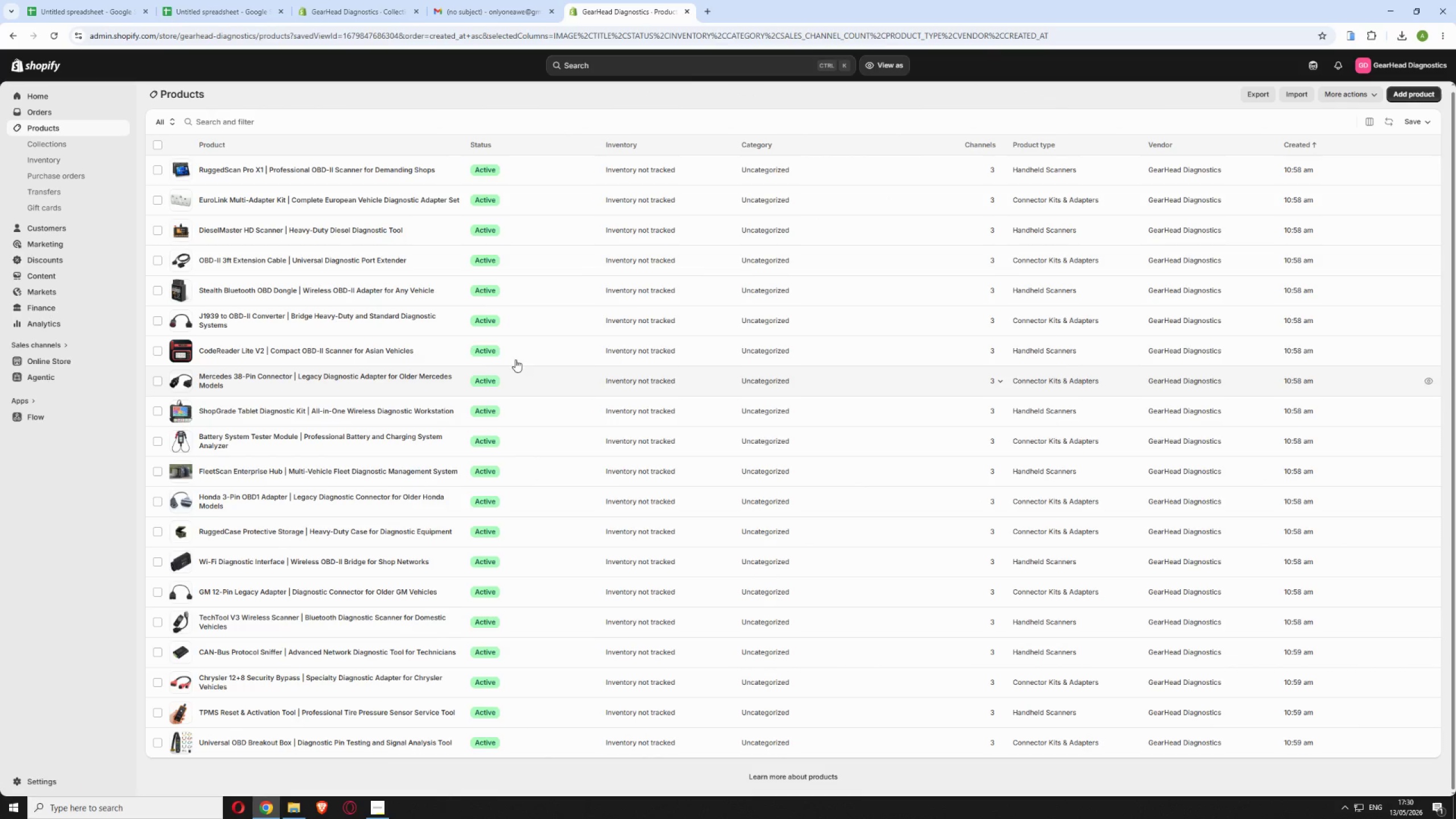 
left_click([465, 0])
 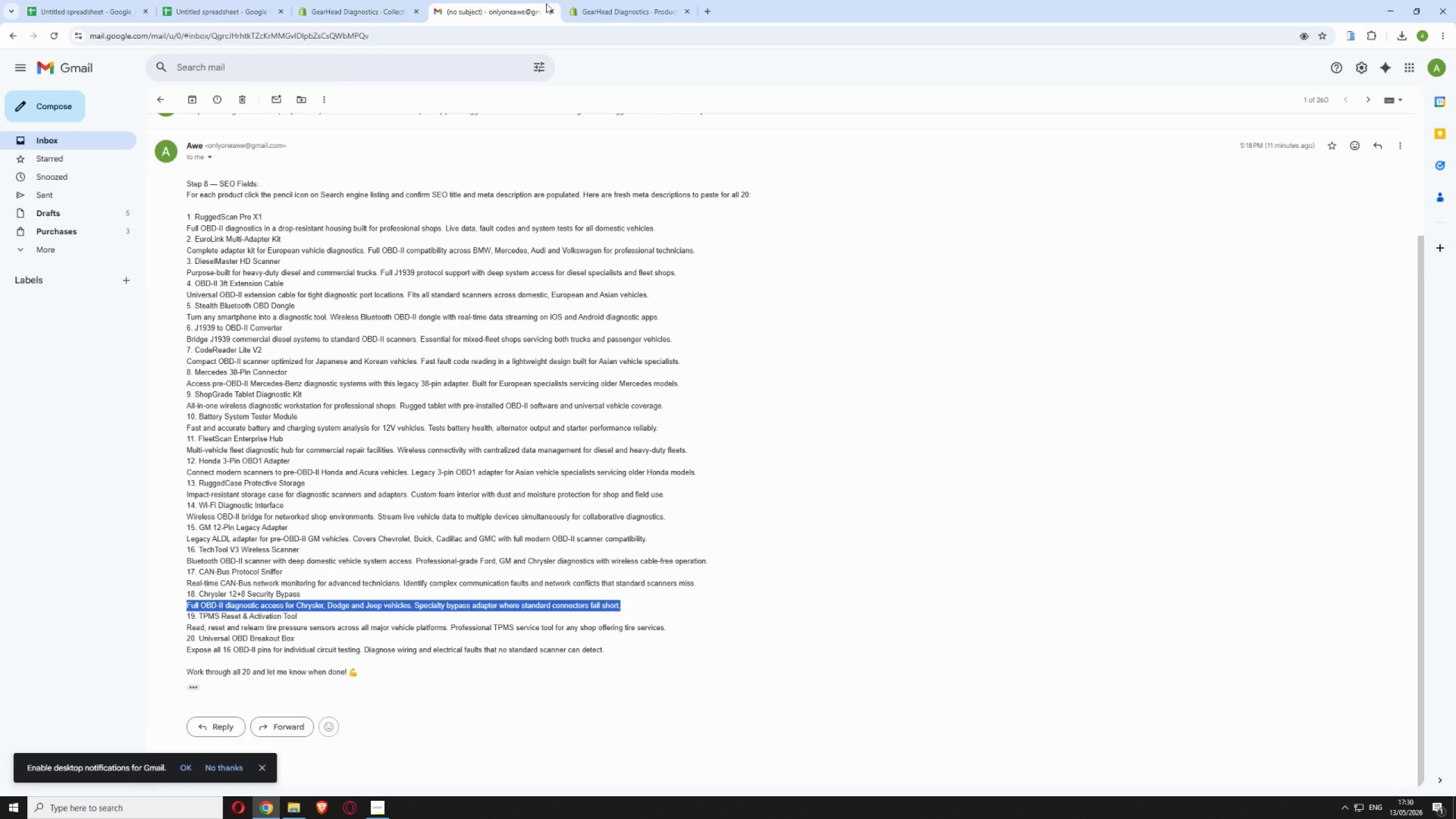 
left_click([595, 10])
 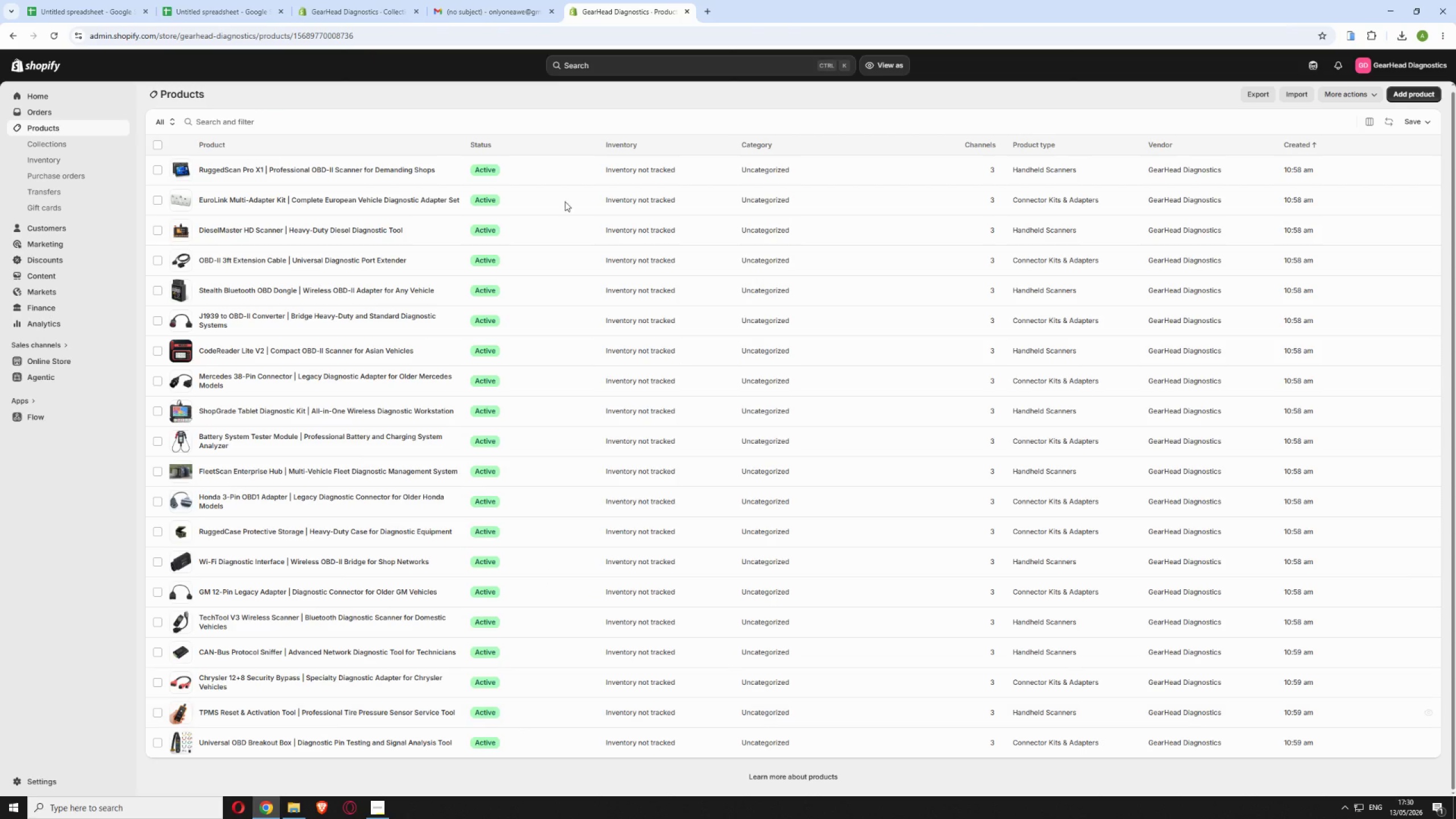 
left_click([498, 9])
 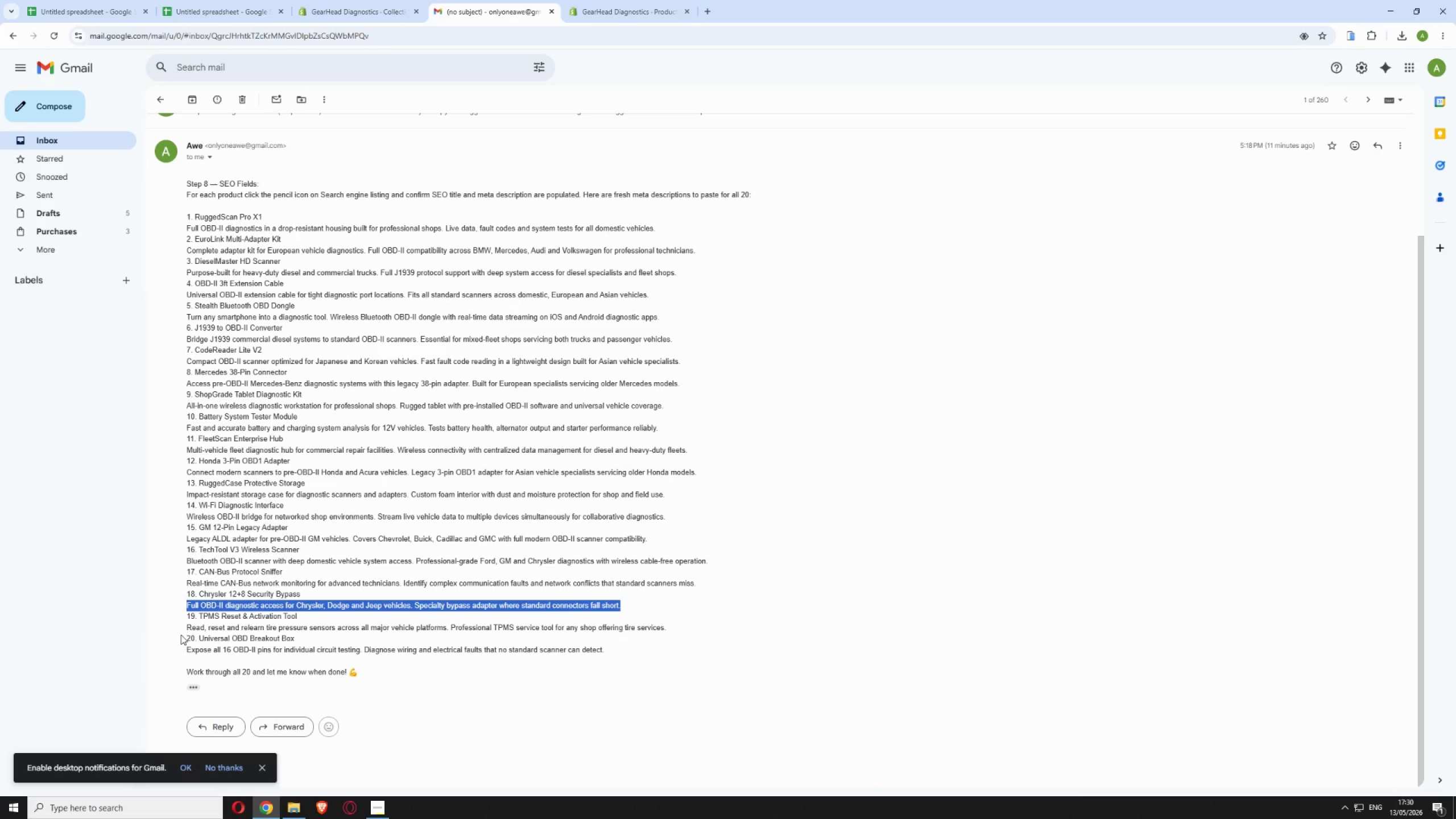 
left_click_drag(start_coordinate=[185, 628], to_coordinate=[688, 621])
 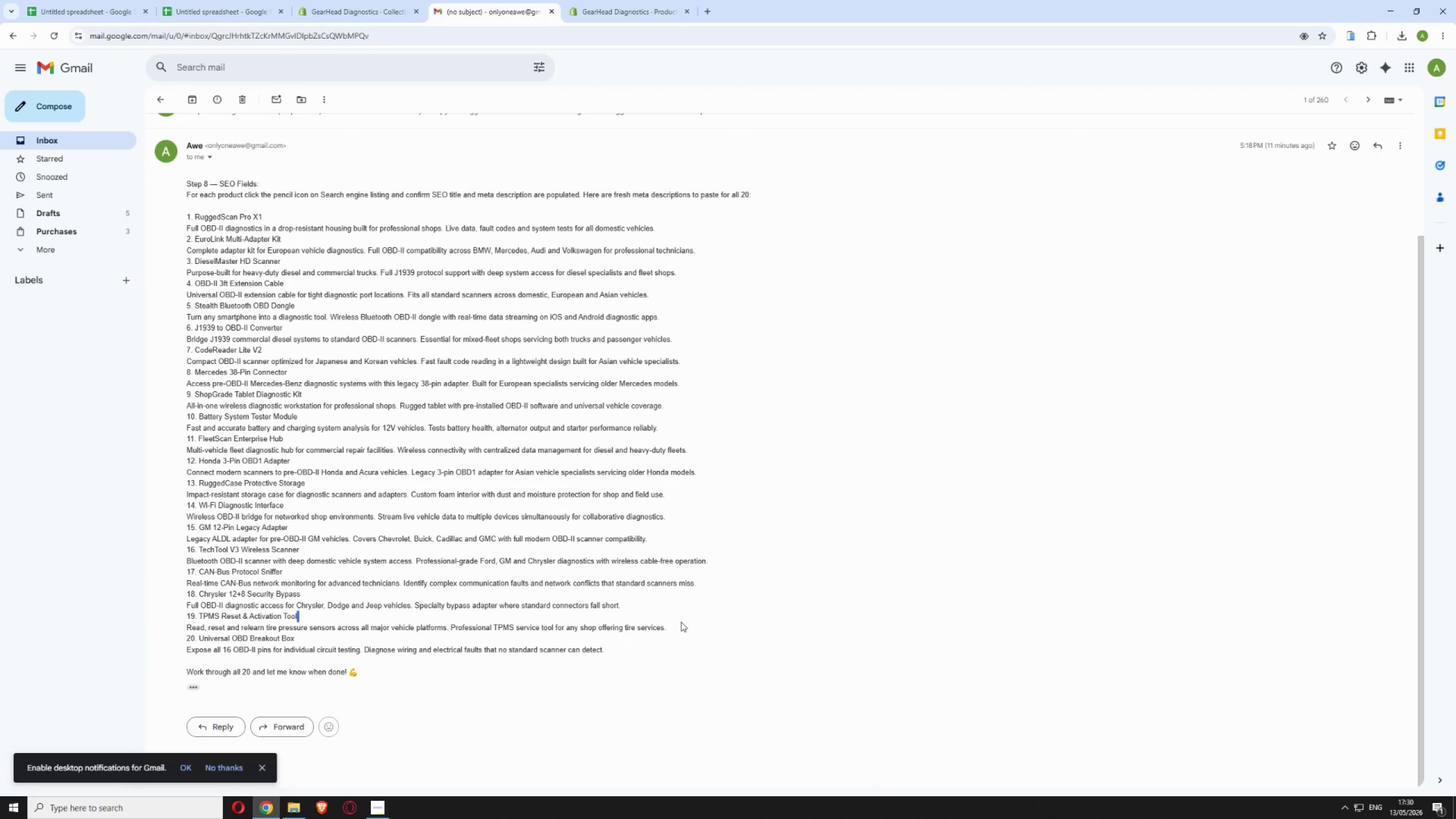 
left_click([680, 622])
 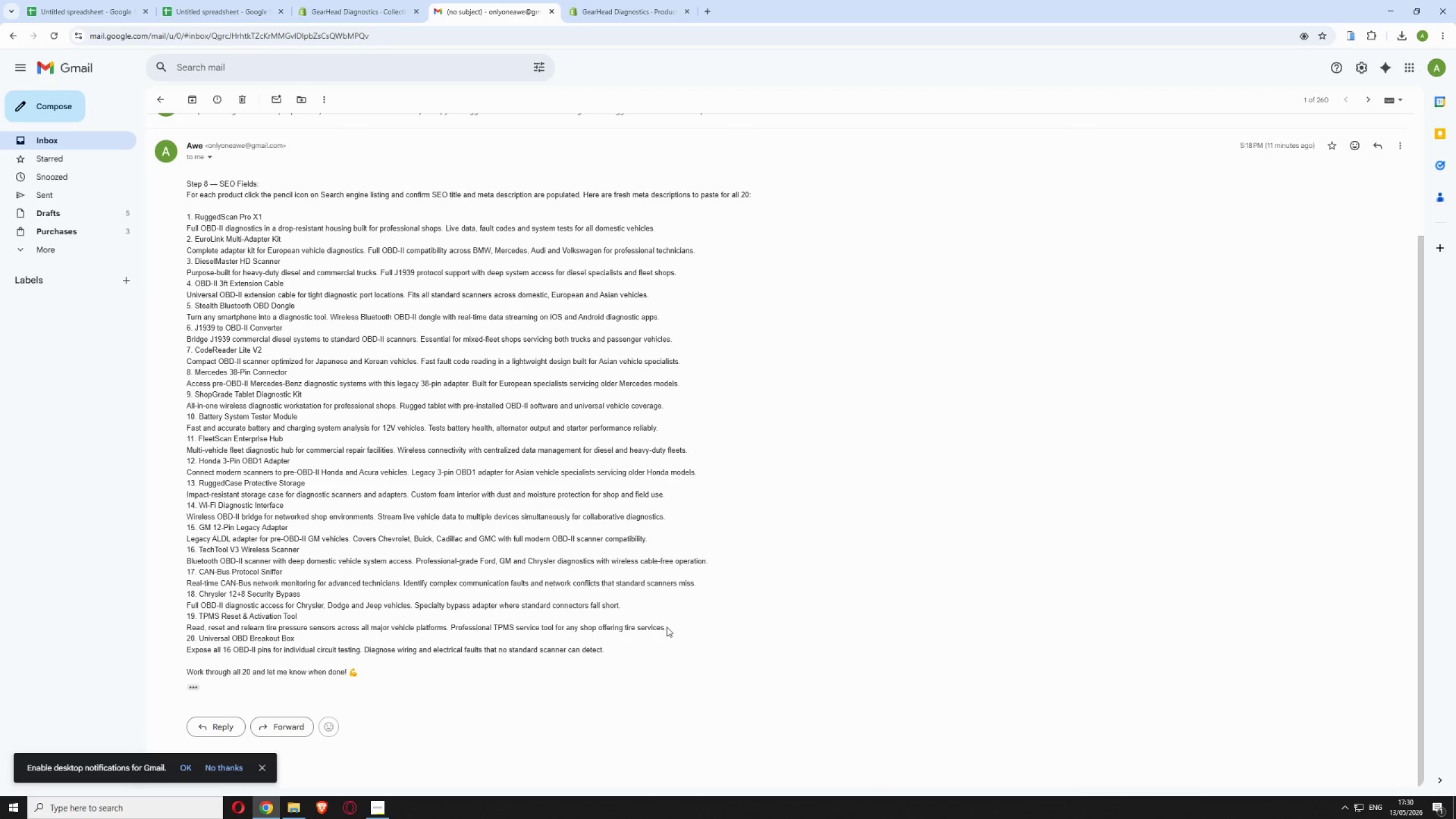 
left_click_drag(start_coordinate=[667, 627], to_coordinate=[185, 623])
 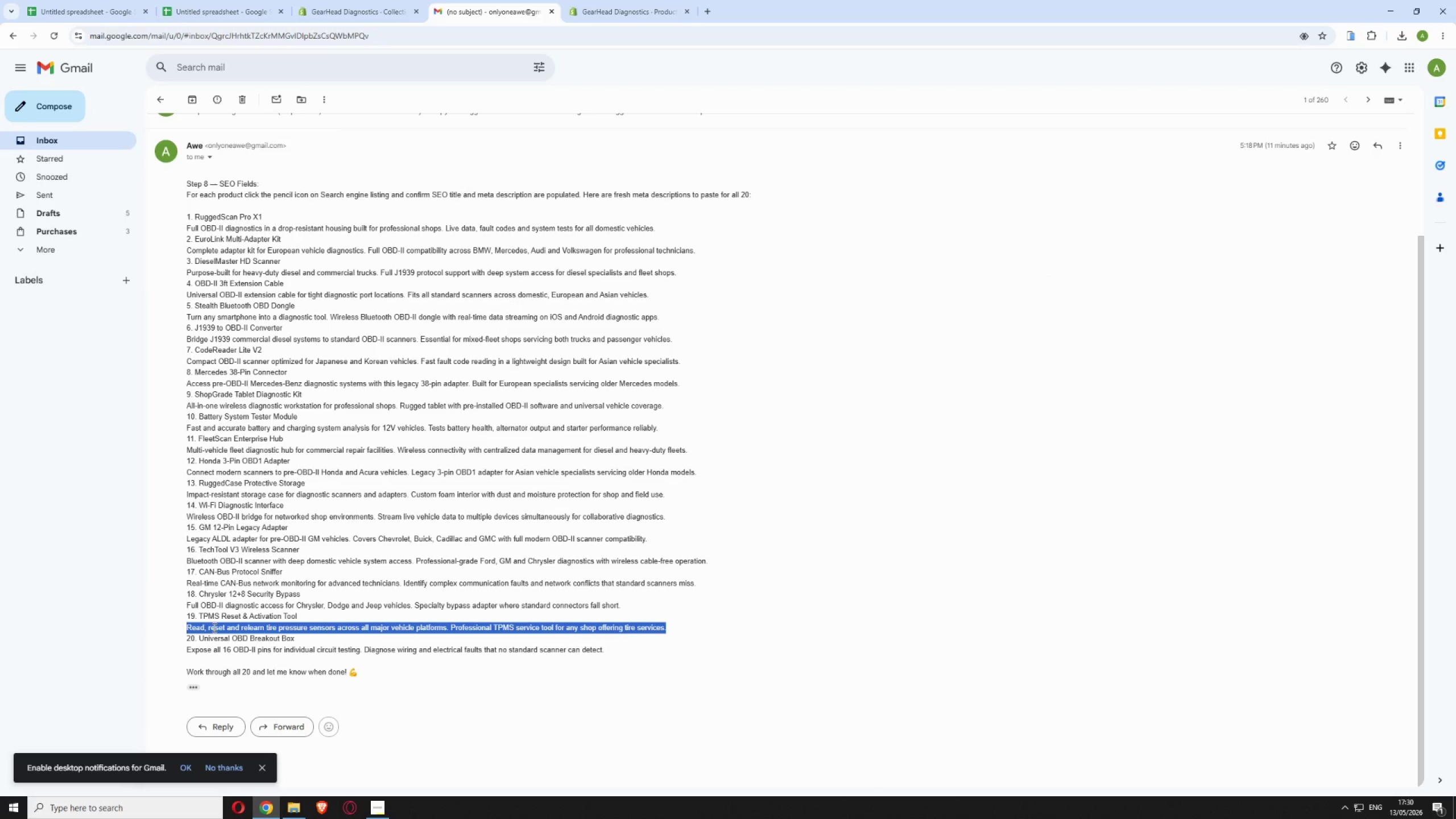 
right_click([213, 627])
 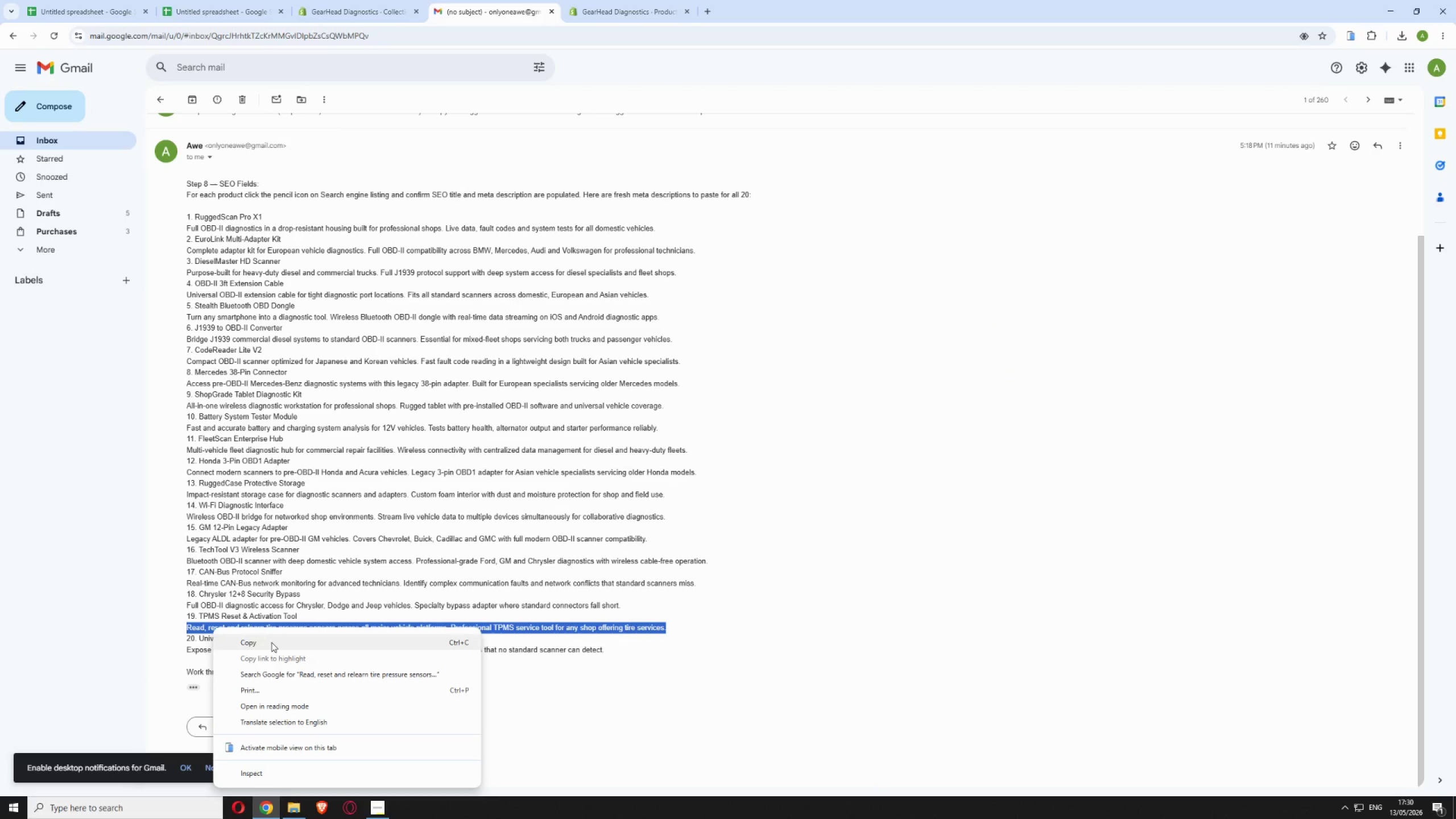 
left_click([271, 643])
 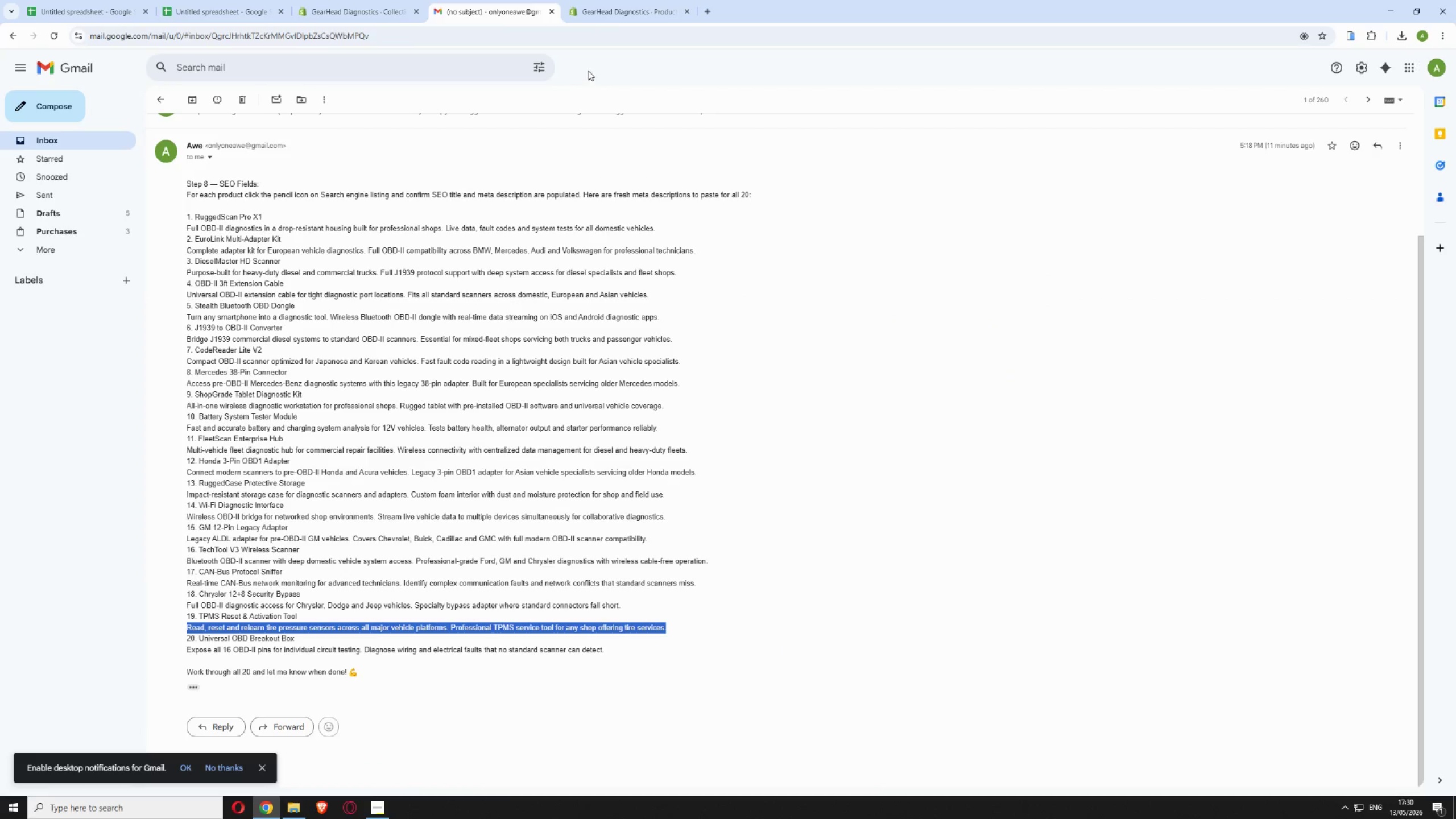 
left_click([627, 7])
 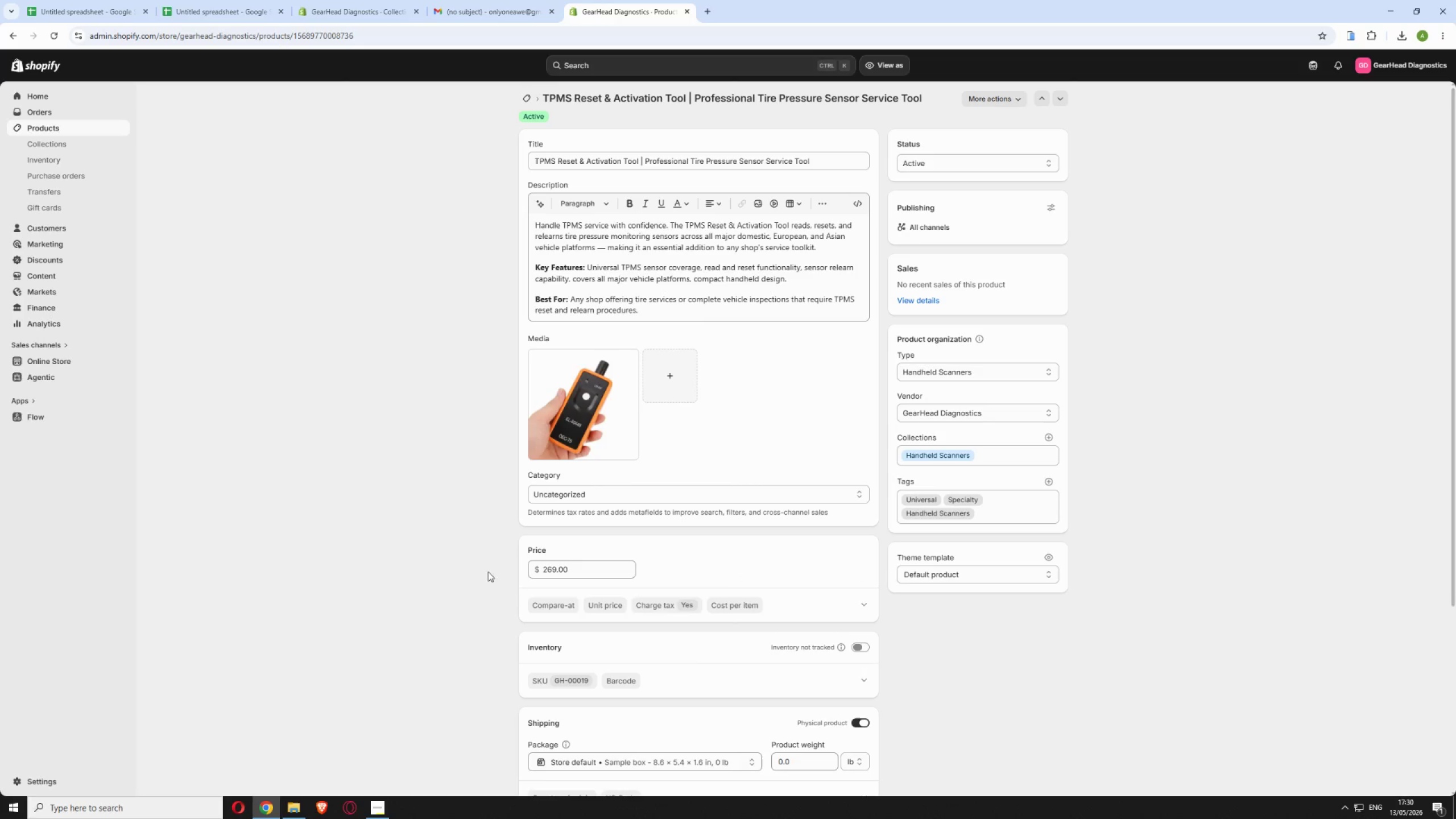 
scroll: coordinate [641, 631], scroll_direction: down, amount: 8.0
 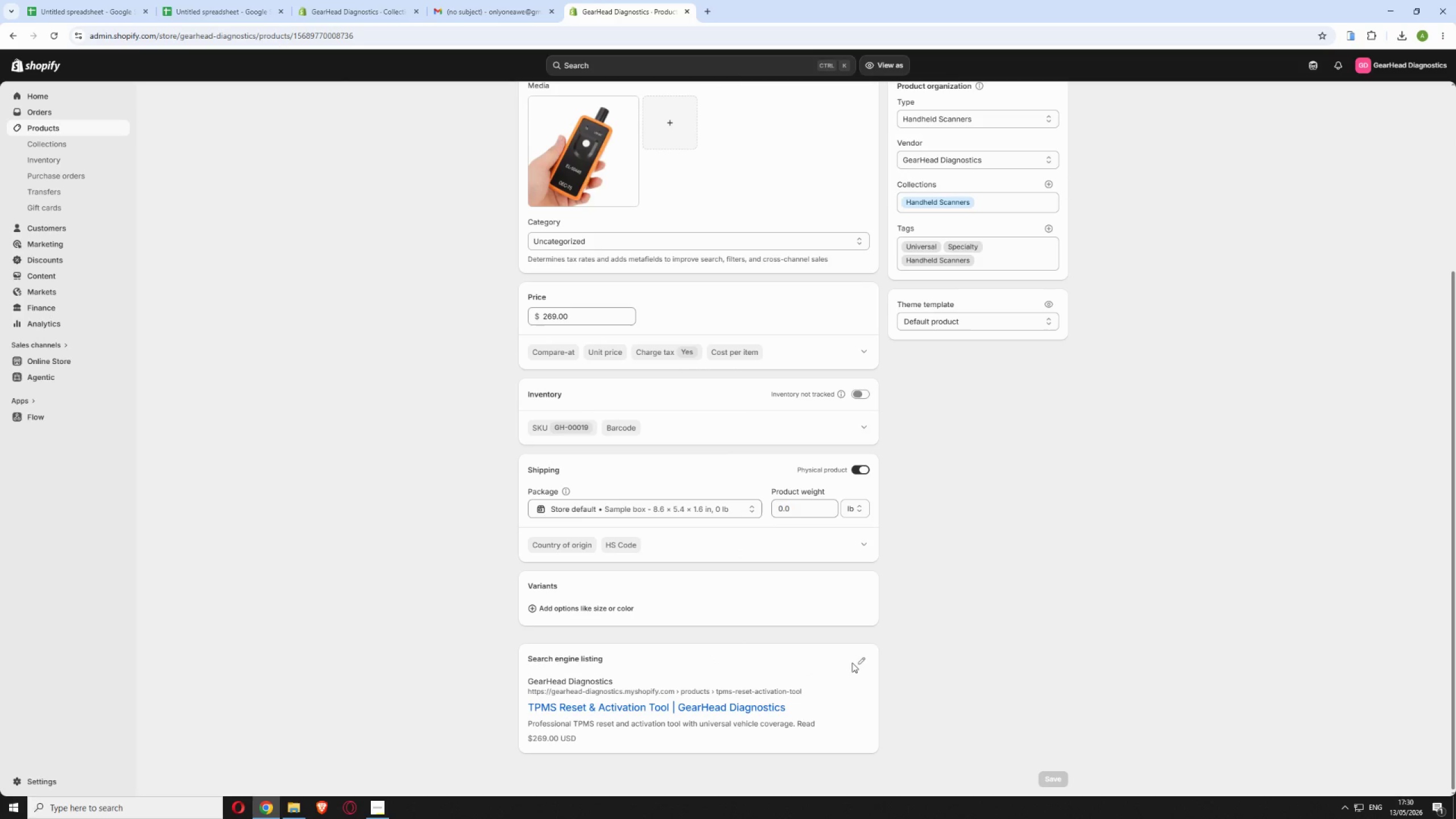 
double_click([862, 659])
 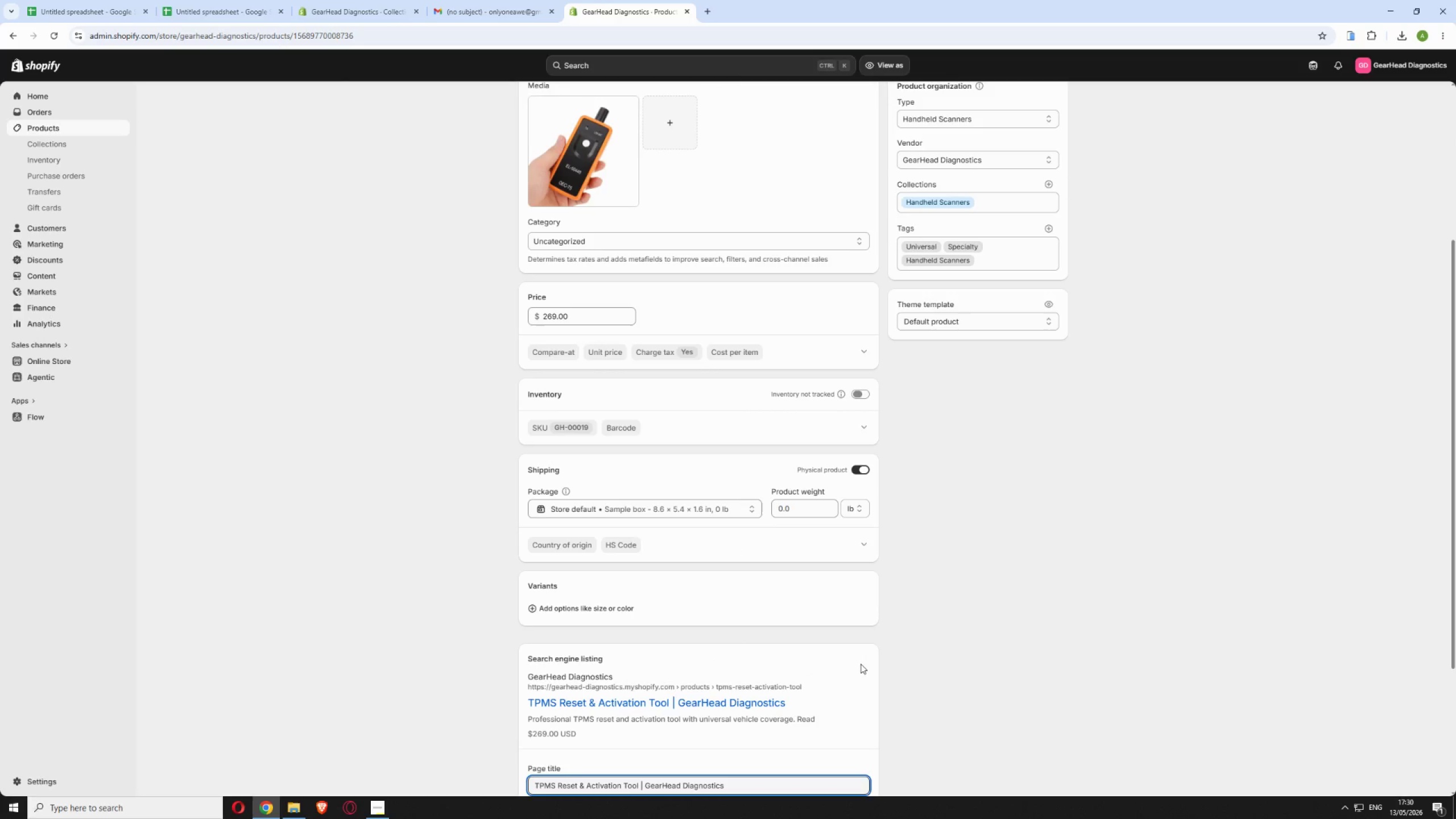 
scroll: coordinate [859, 667], scroll_direction: down, amount: 3.0
 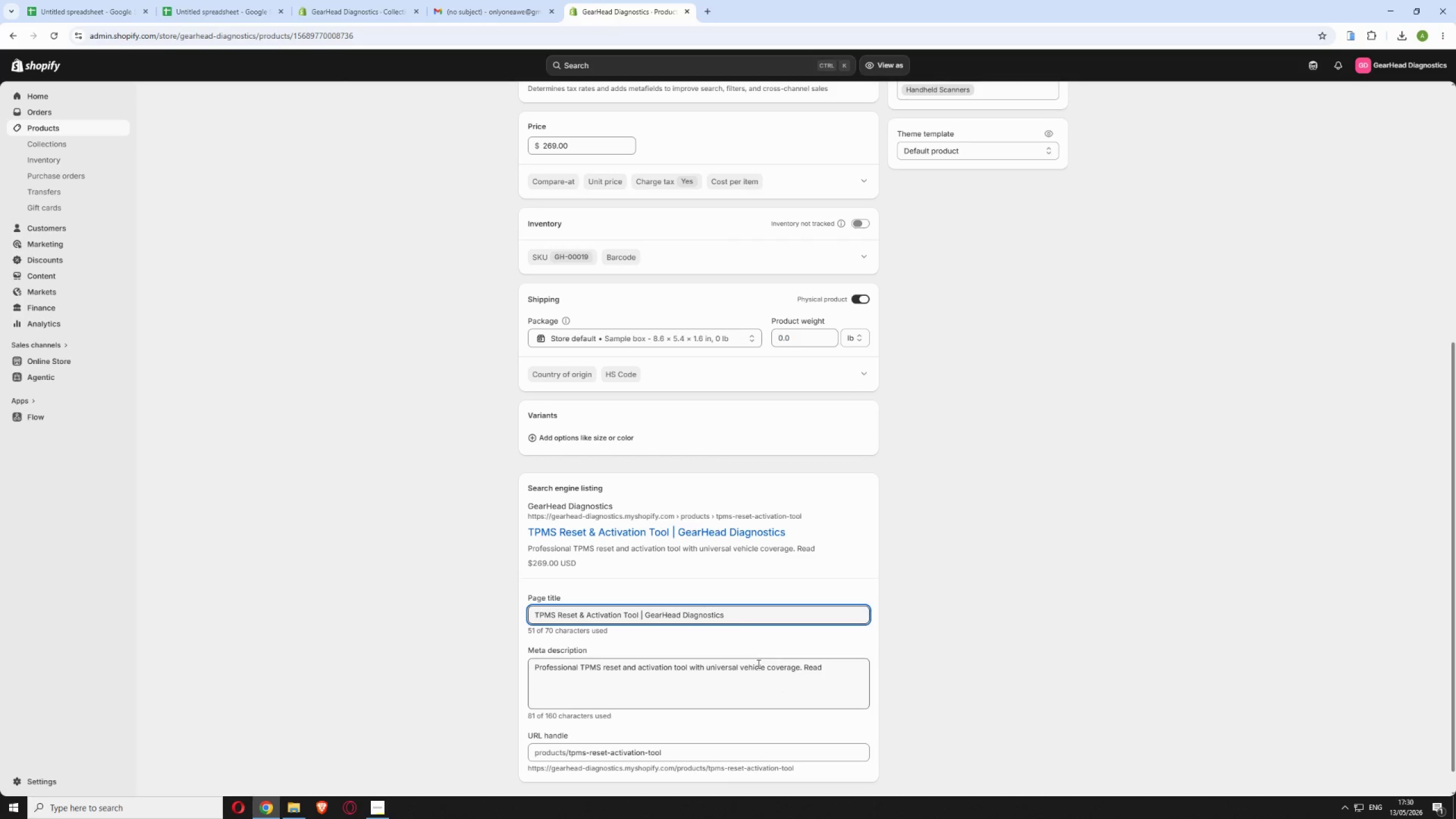 
left_click([759, 678])
 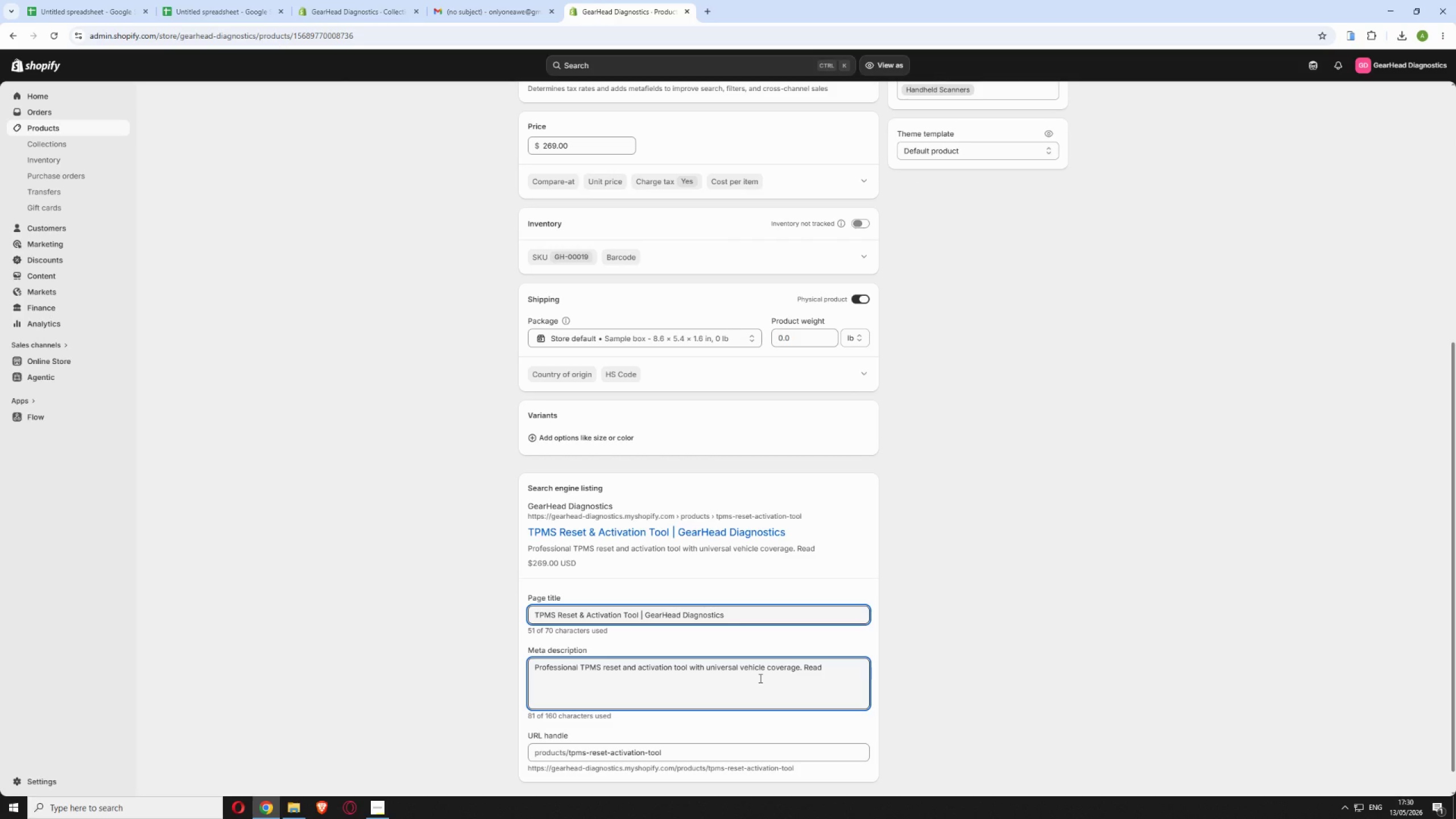 
key(Control+A)
 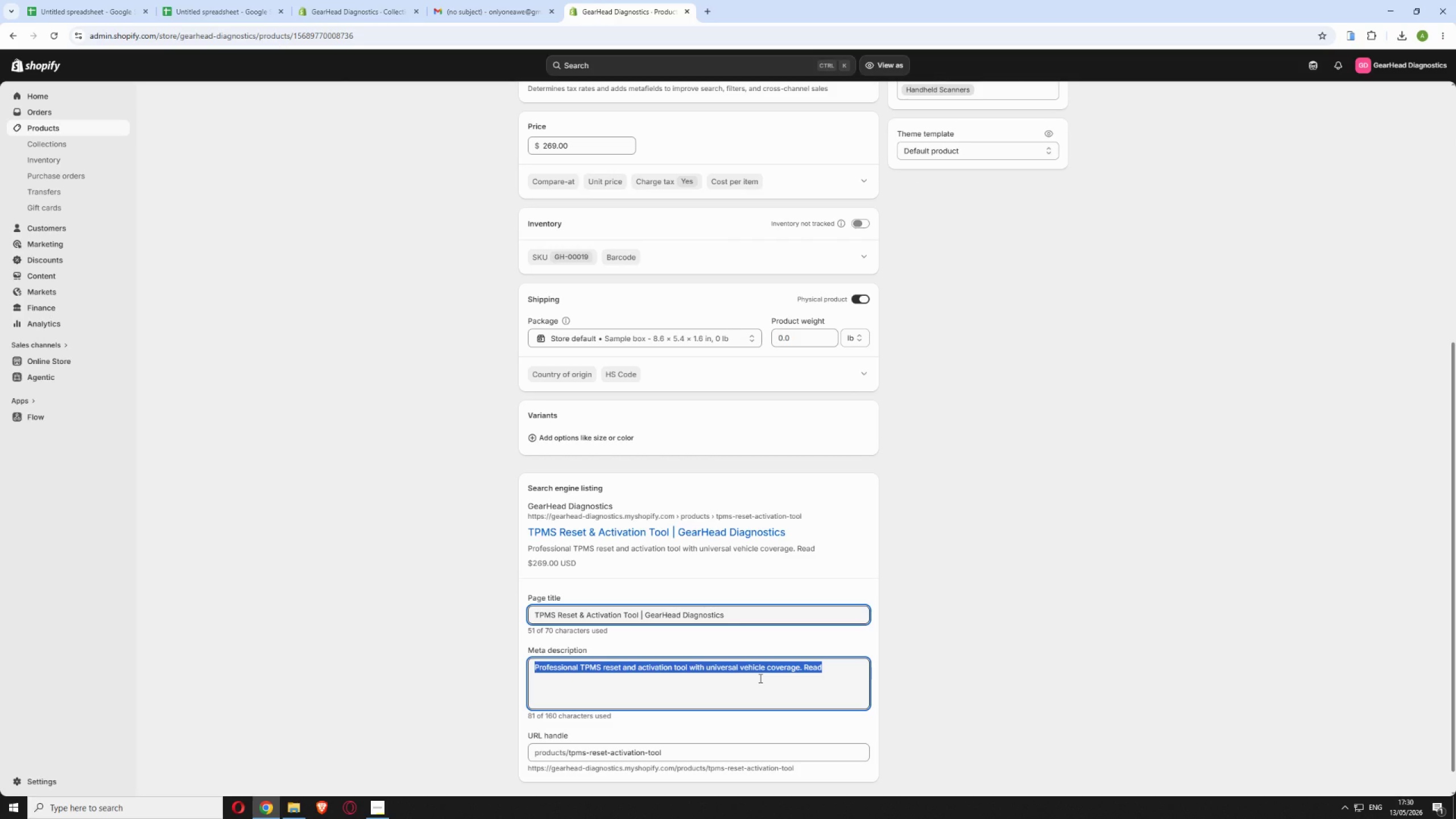 
key(Control+V)
 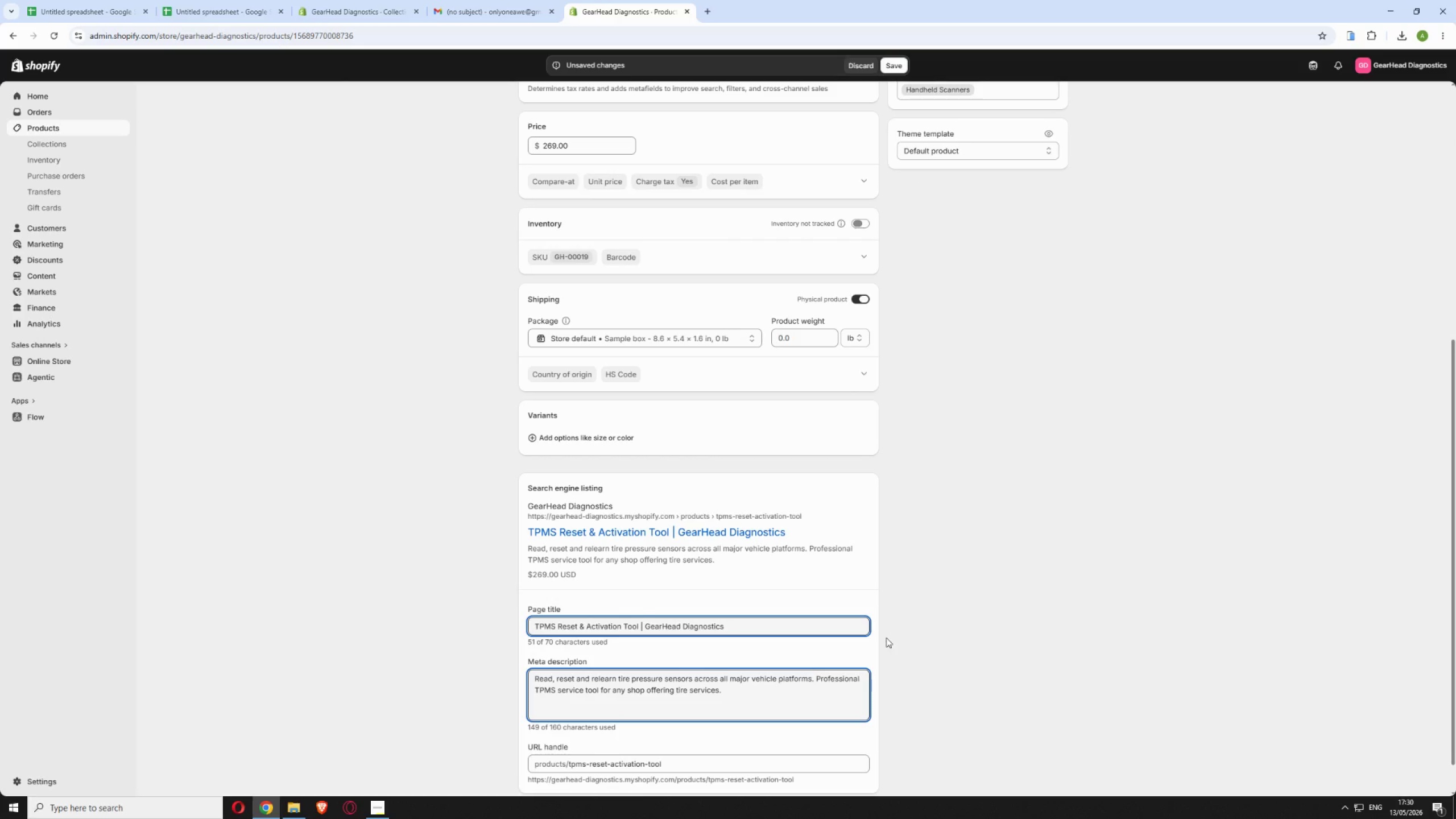 
scroll: coordinate [957, 672], scroll_direction: down, amount: 5.0
 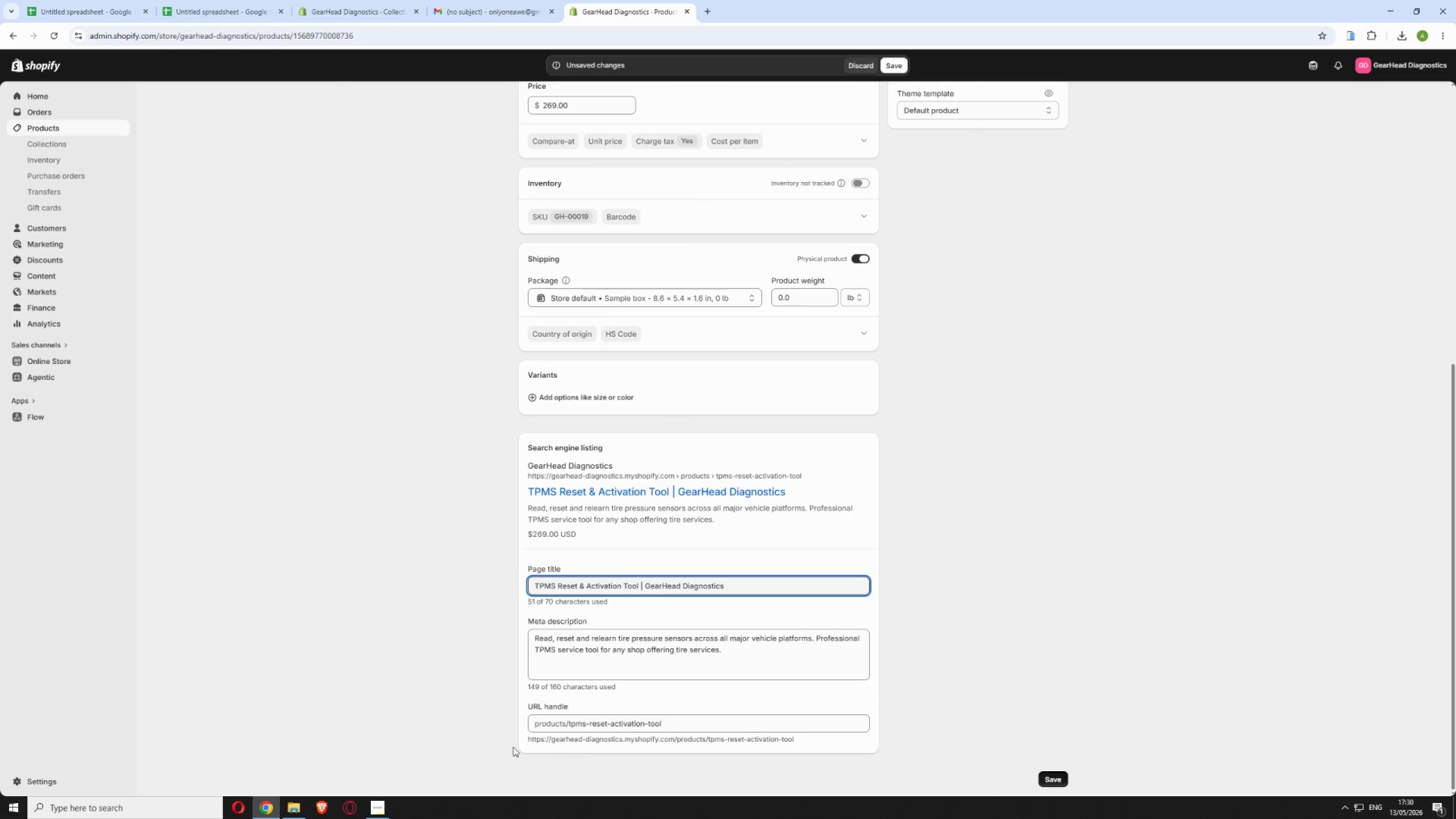 
left_click([382, 805])